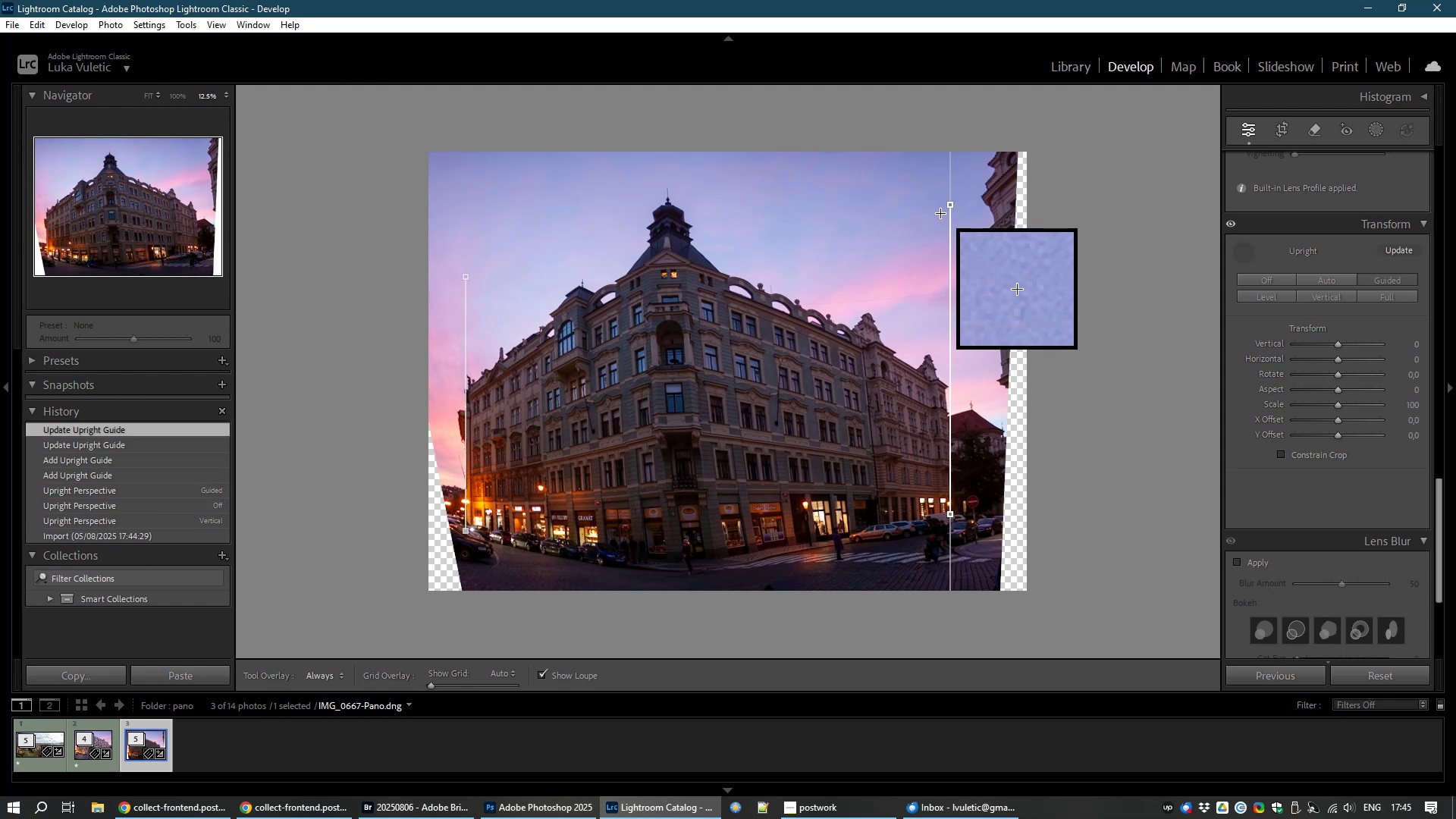 
hold_key(key=Delete, duration=0.31)
 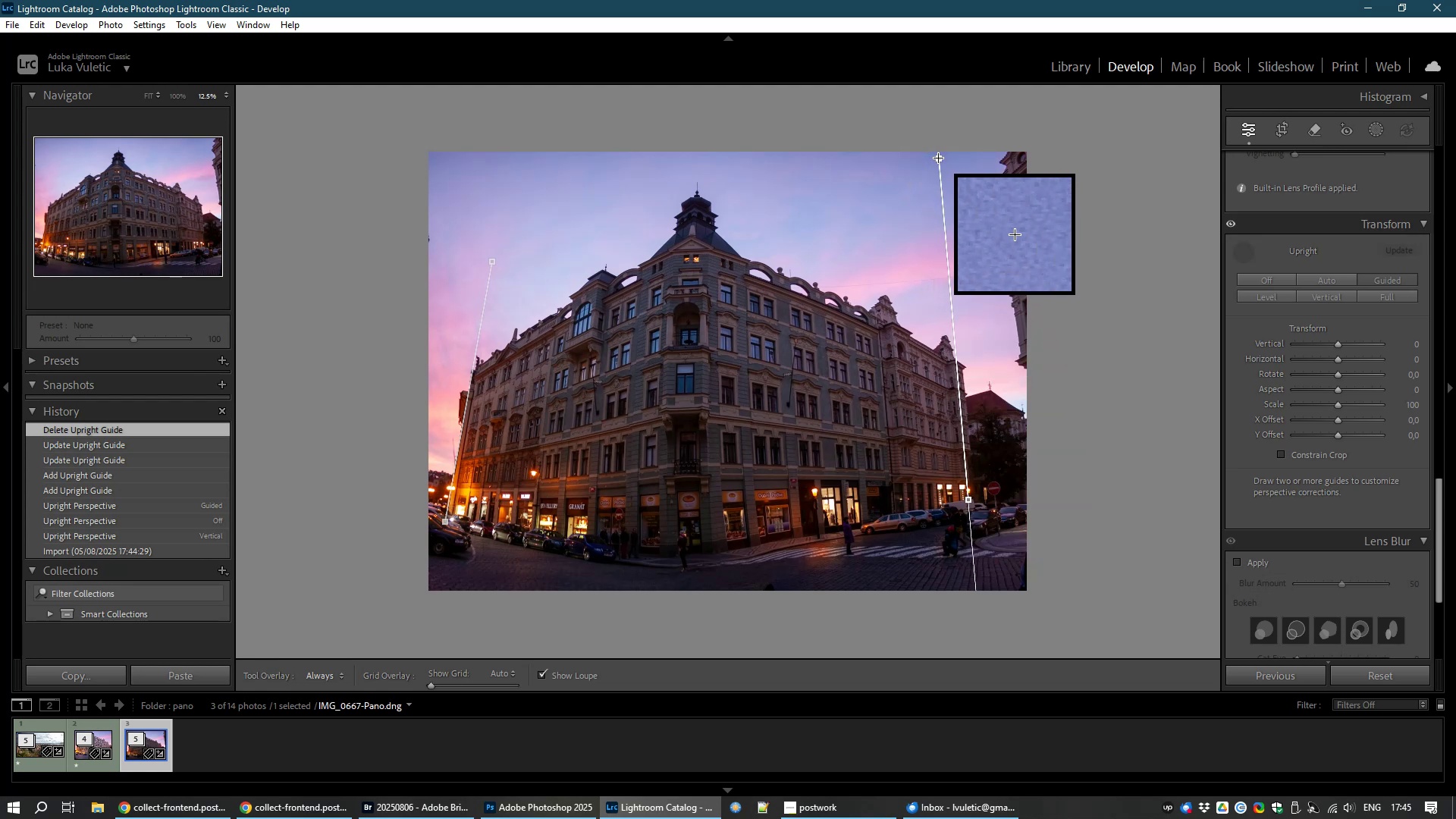 
wait(7.32)
 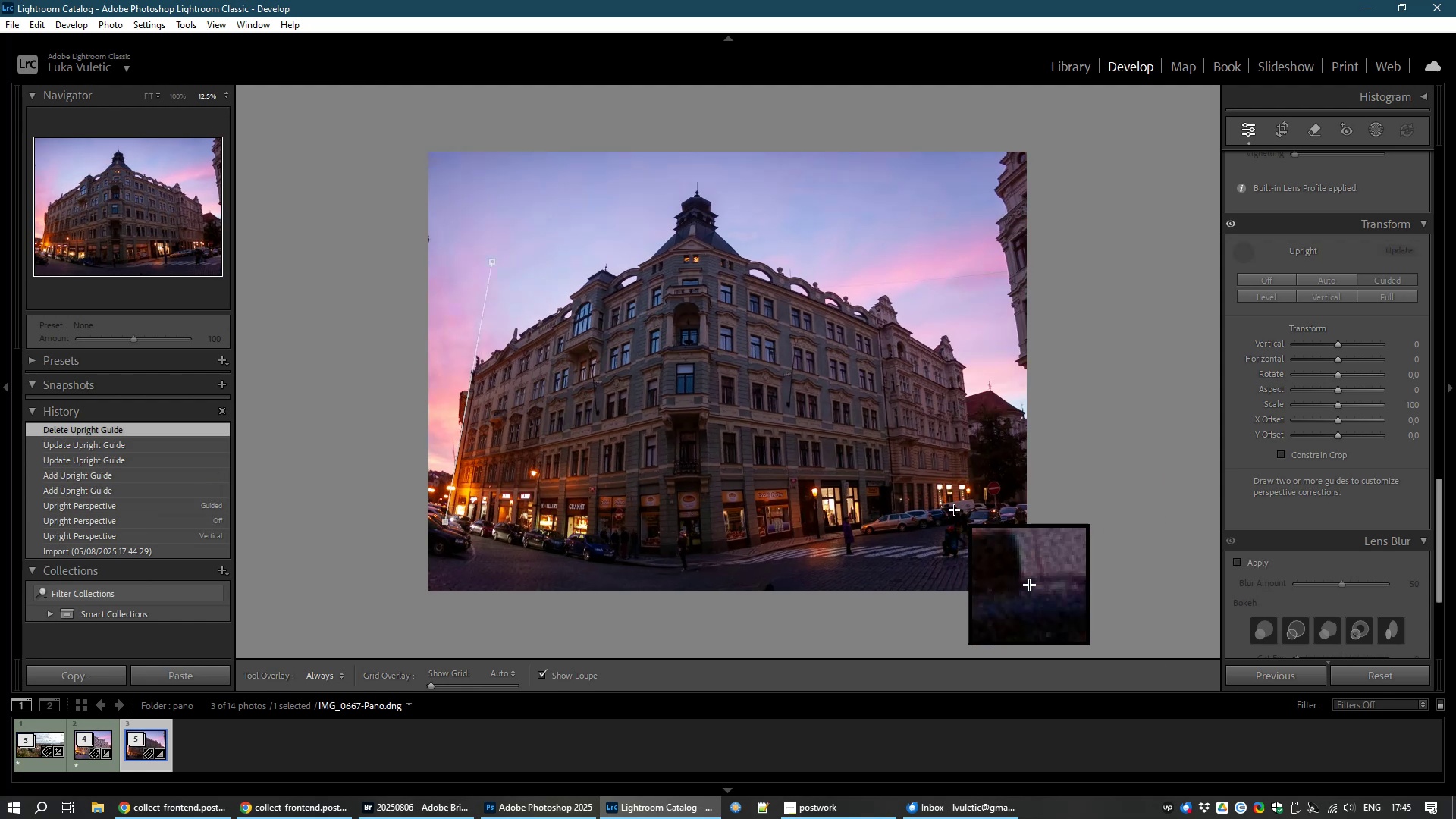 
left_click([938, 158])
 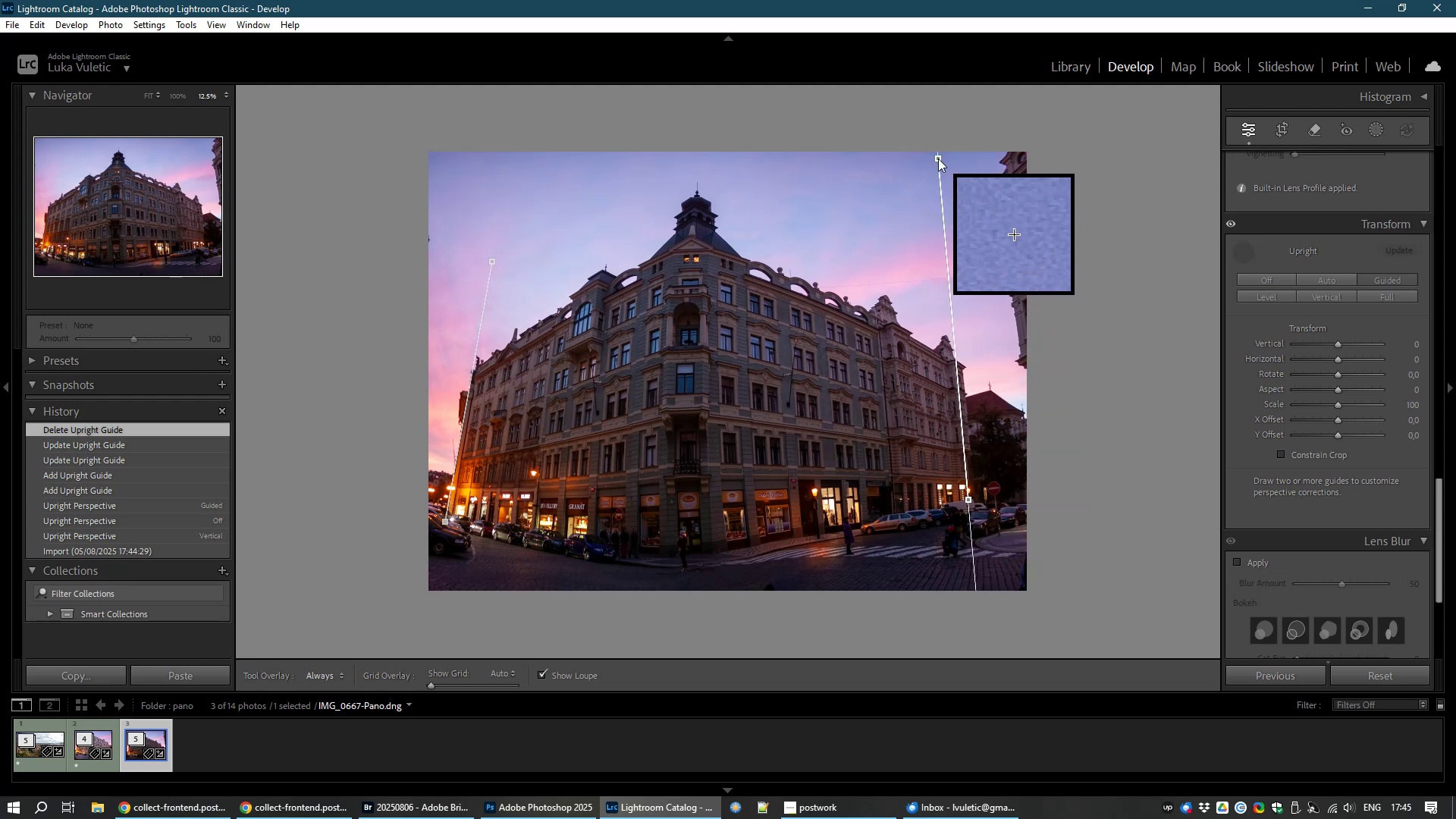 
right_click([938, 158])
 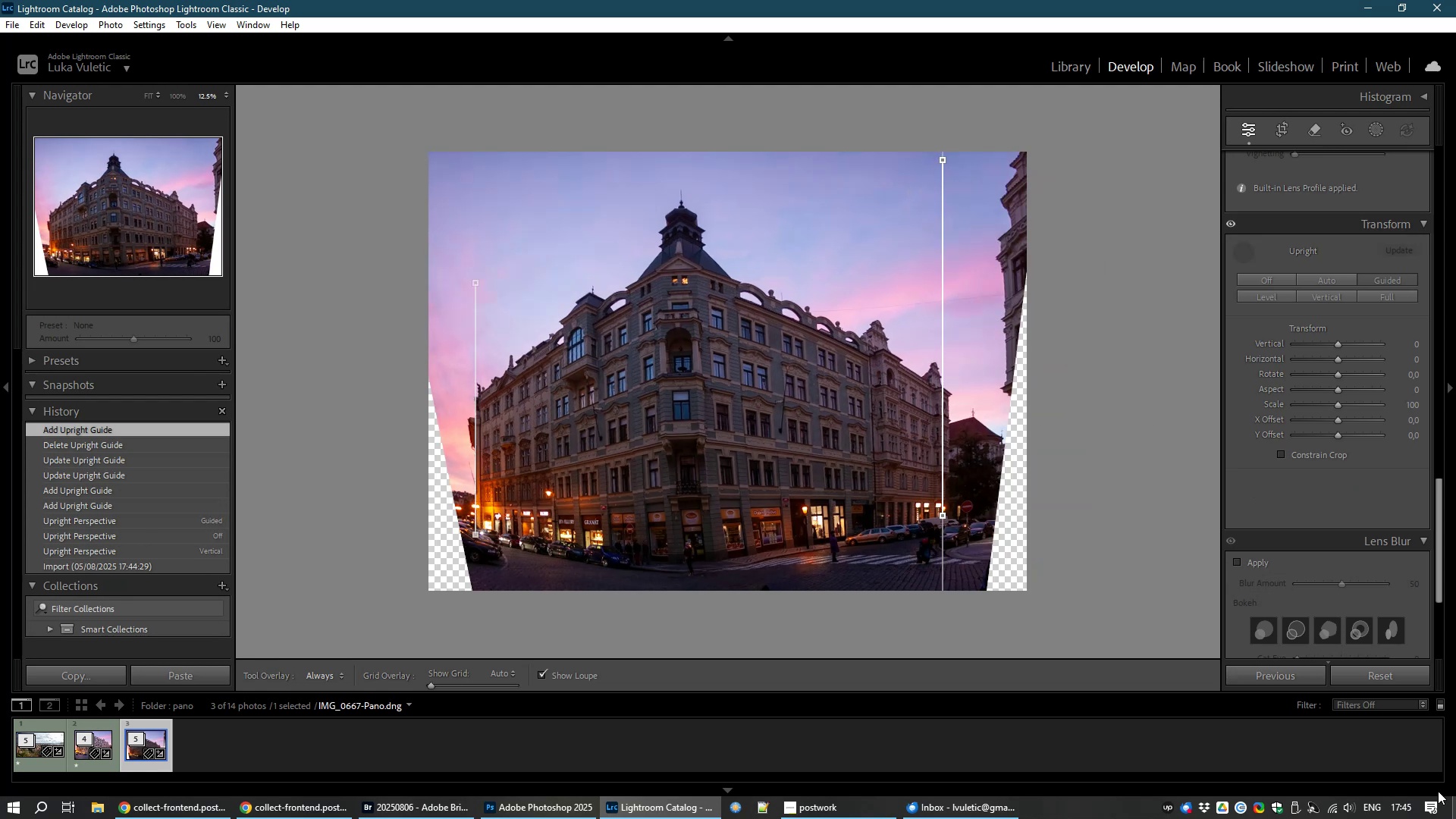 
wait(8.2)
 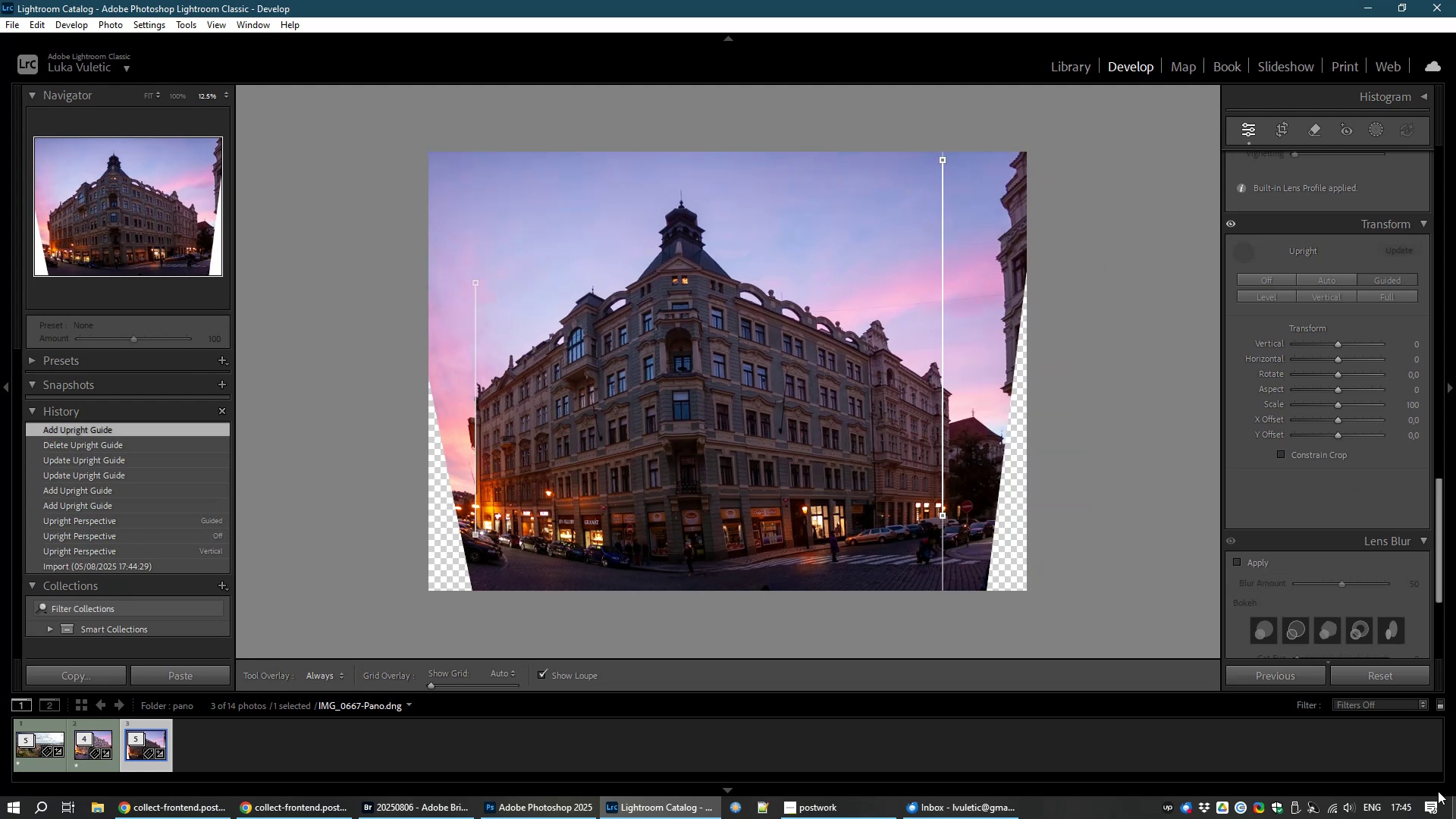 
key(Delete)
 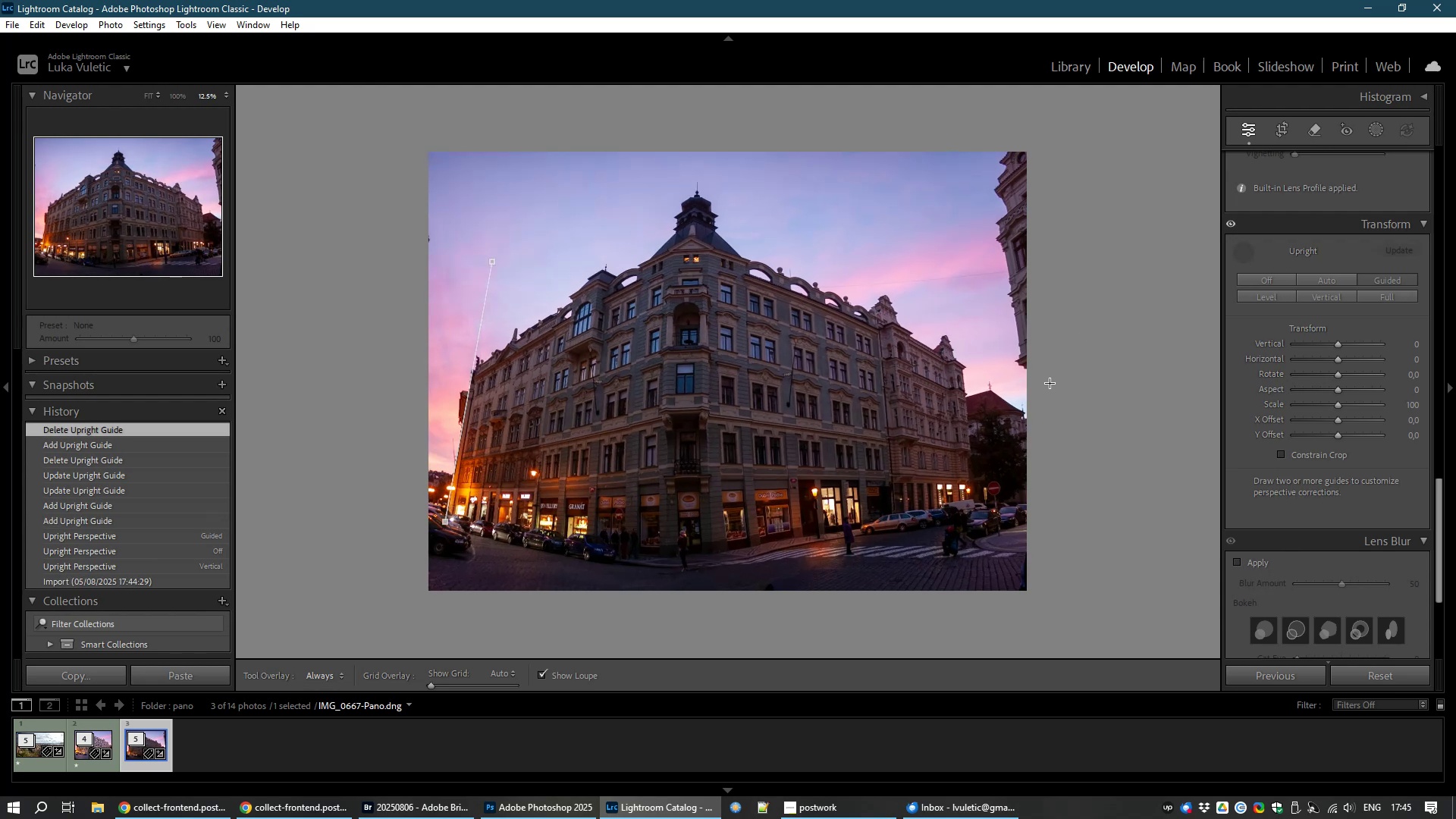 
key(Delete)
 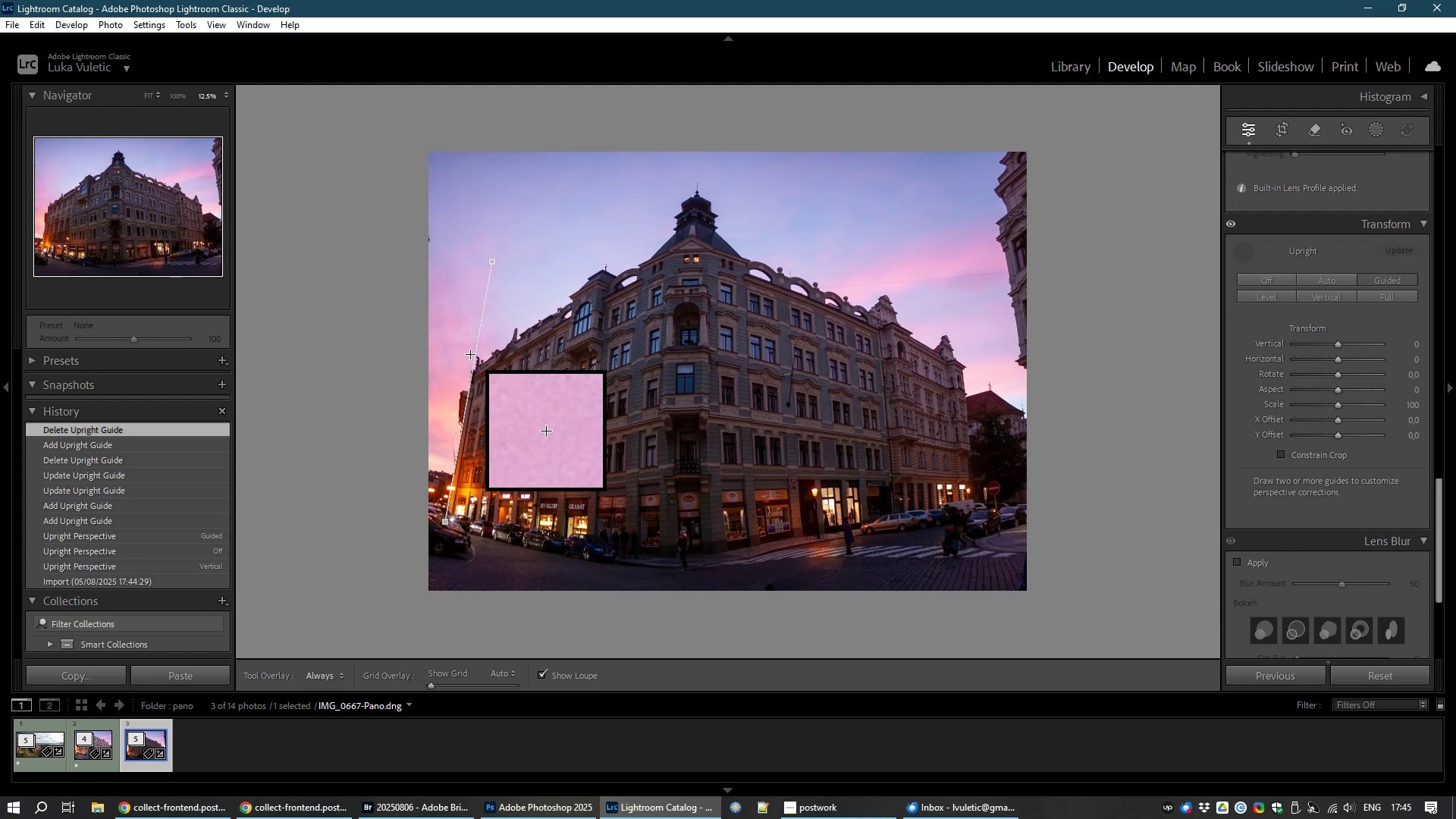 
left_click([478, 355])
 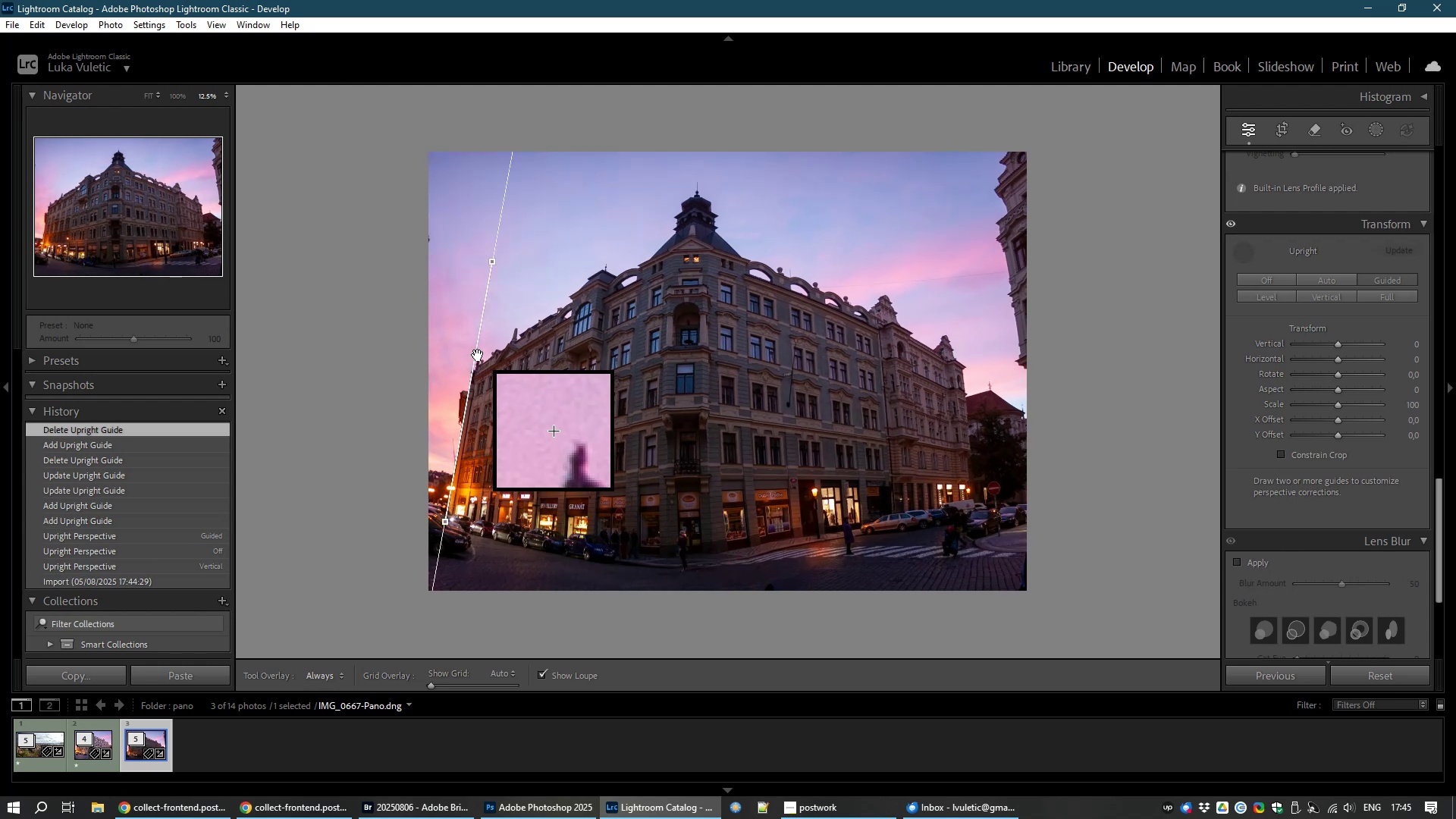 
key(Delete)
 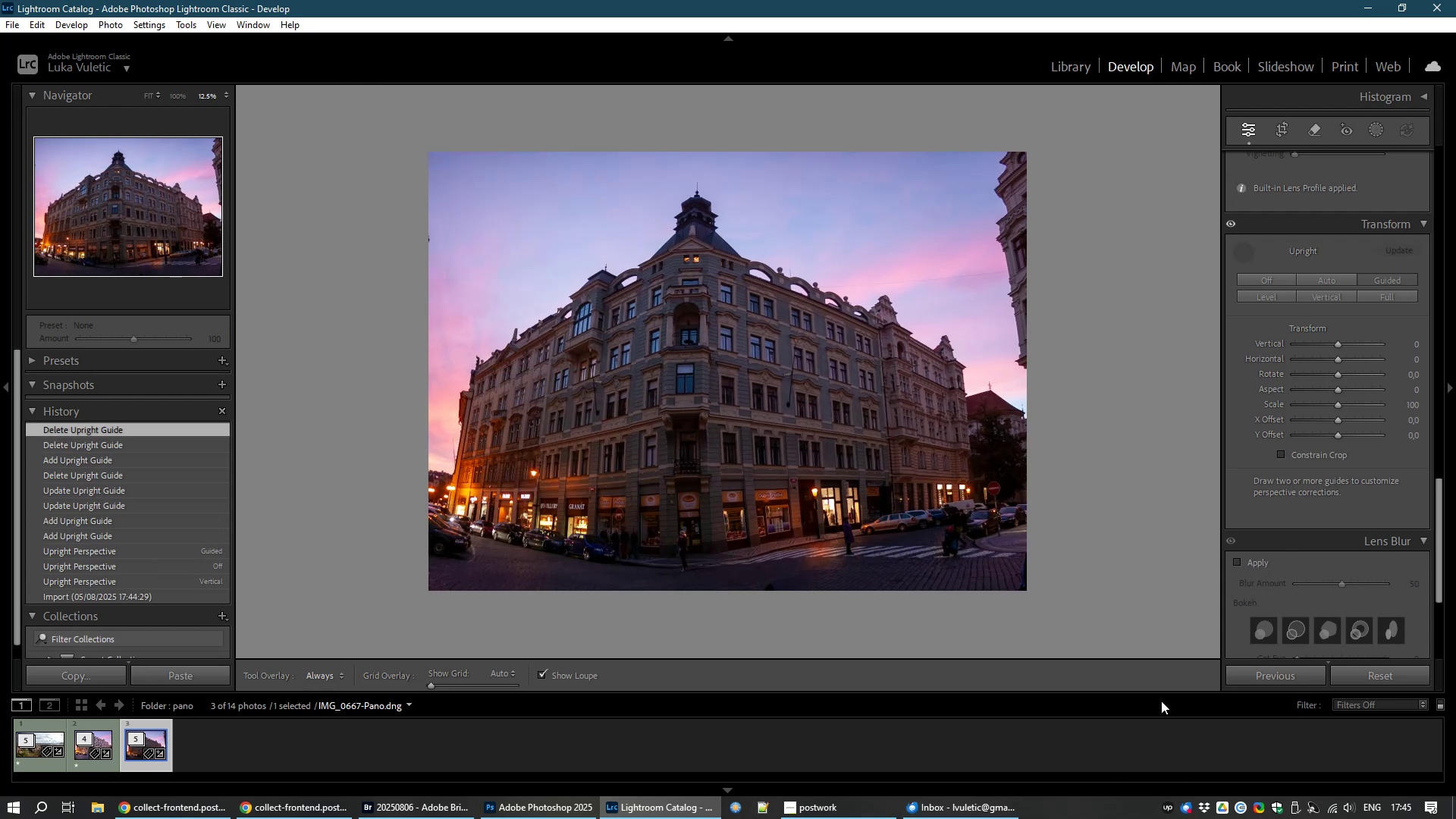 
wait(8.27)
 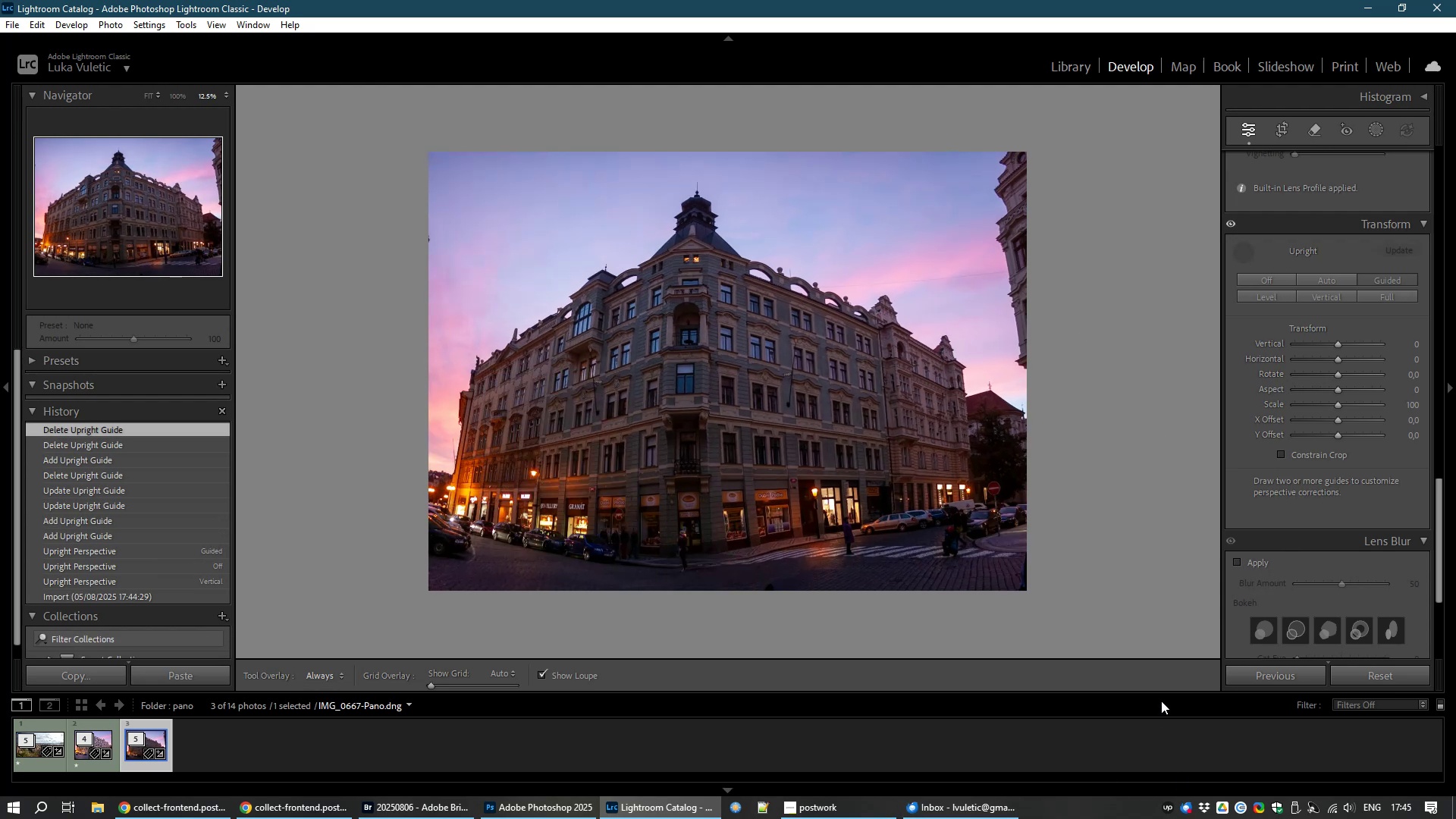 
left_click([1244, 127])
 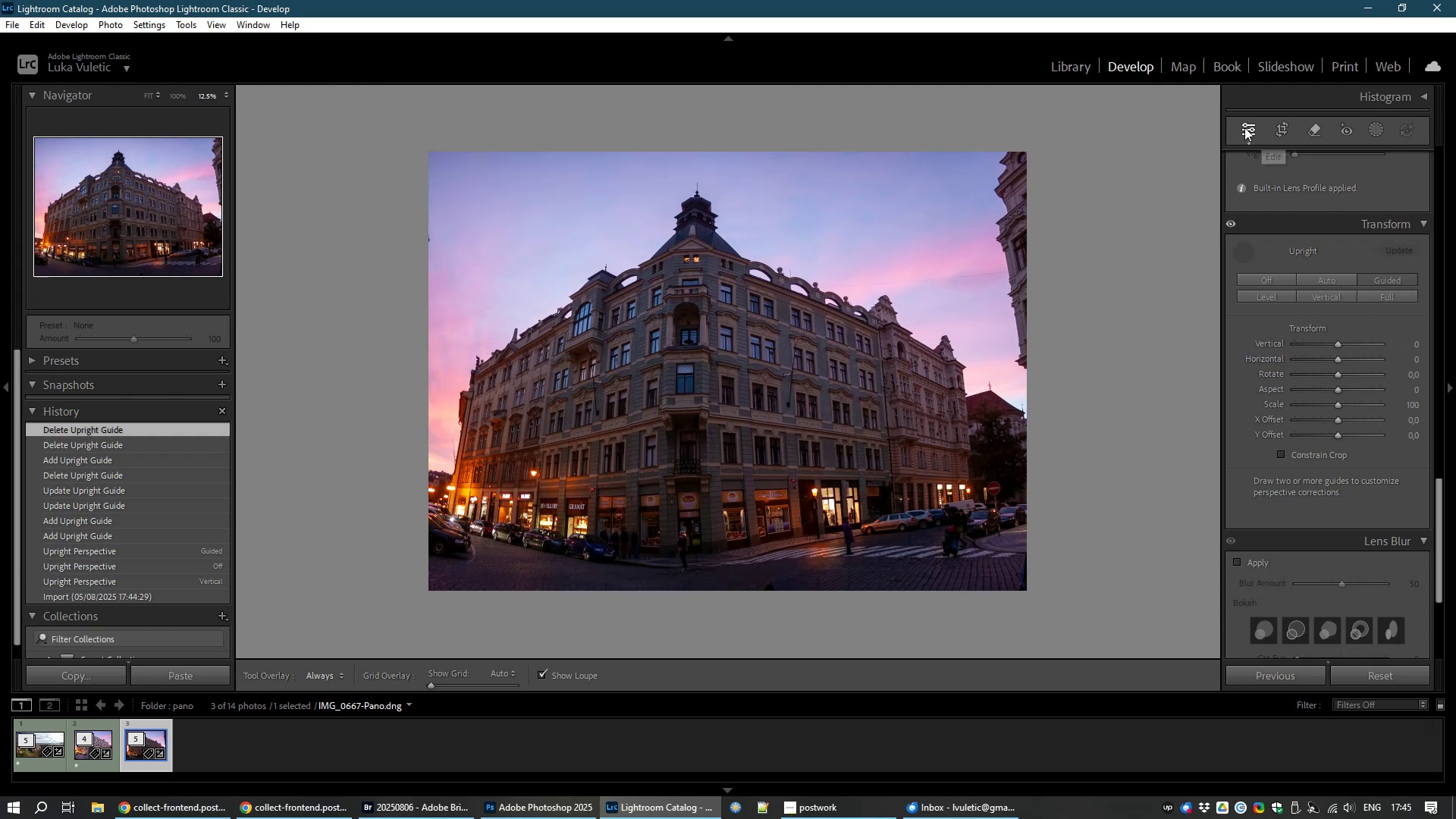 
right_click([1244, 127])
 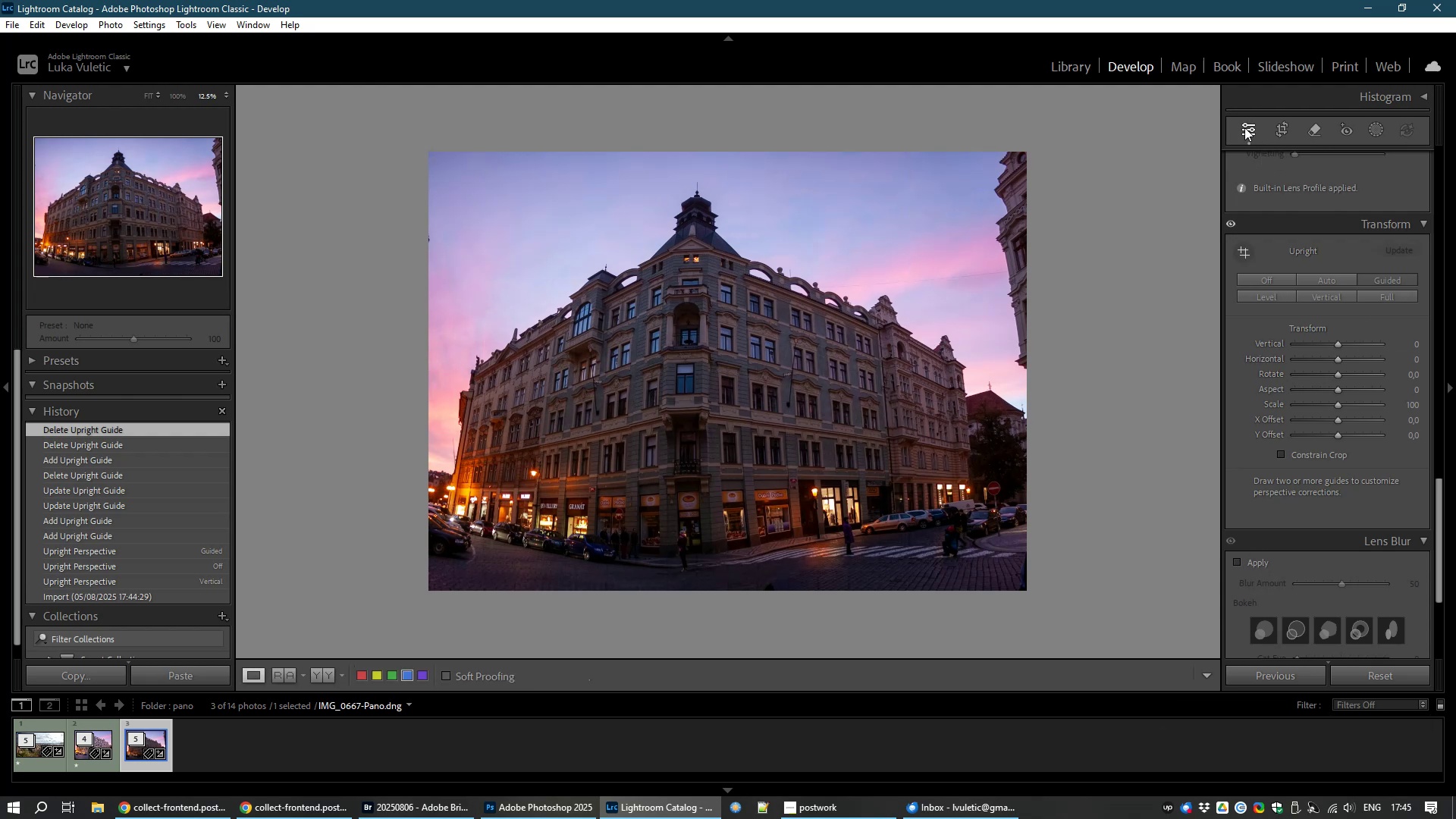 
left_click([1244, 127])
 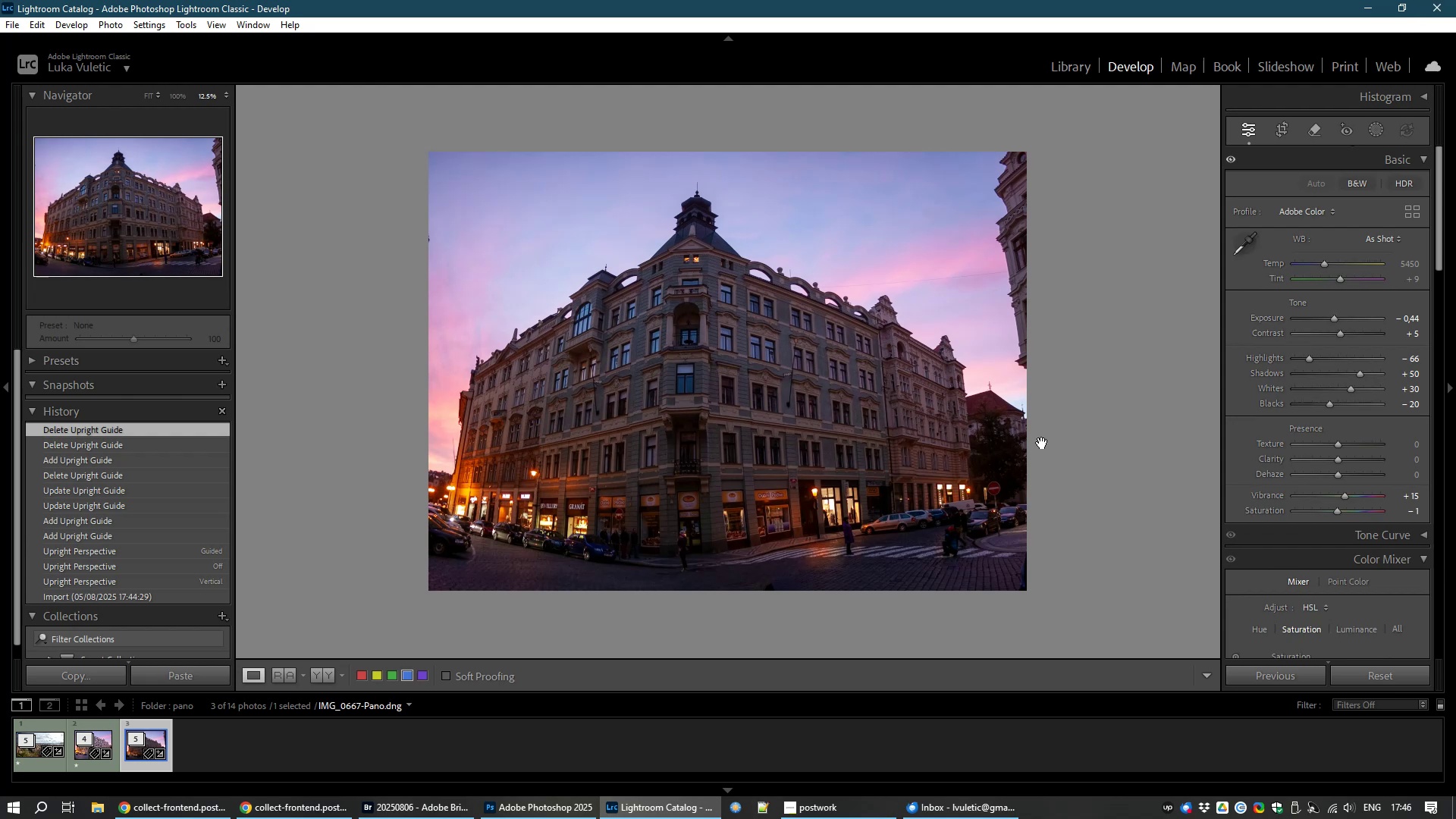 
wait(6.74)
 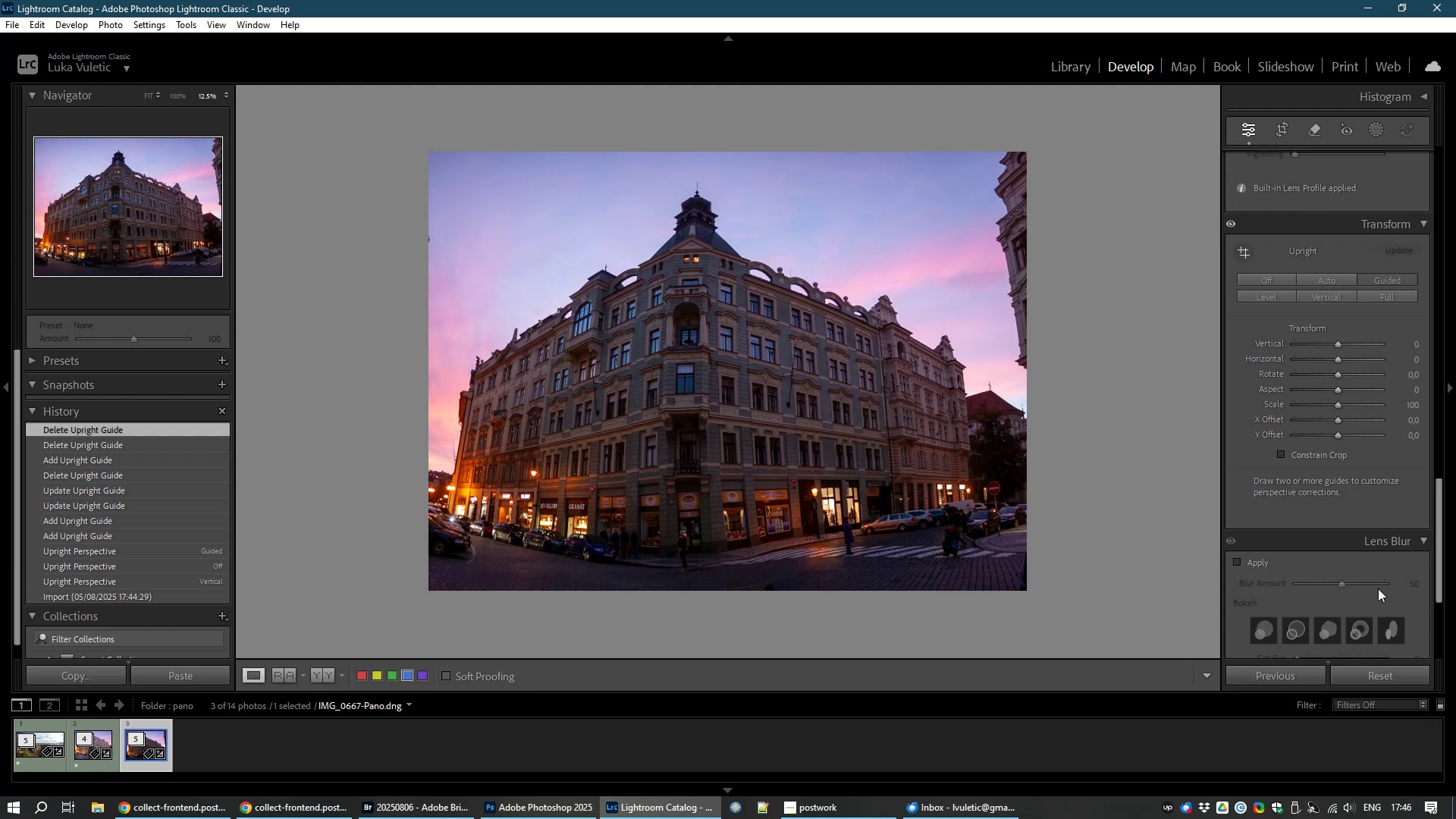 
left_click([162, 816])
 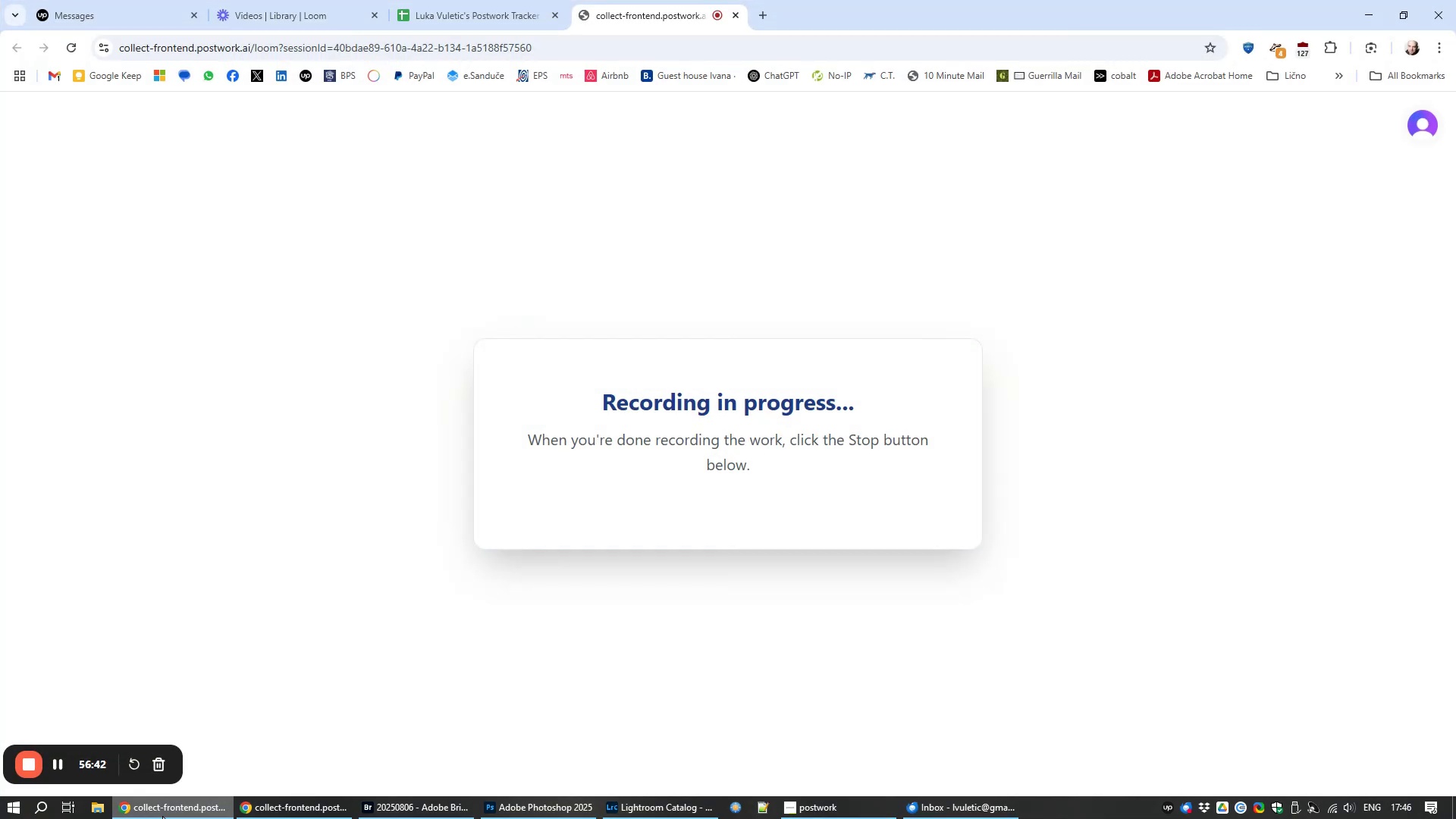 
left_click([162, 816])
 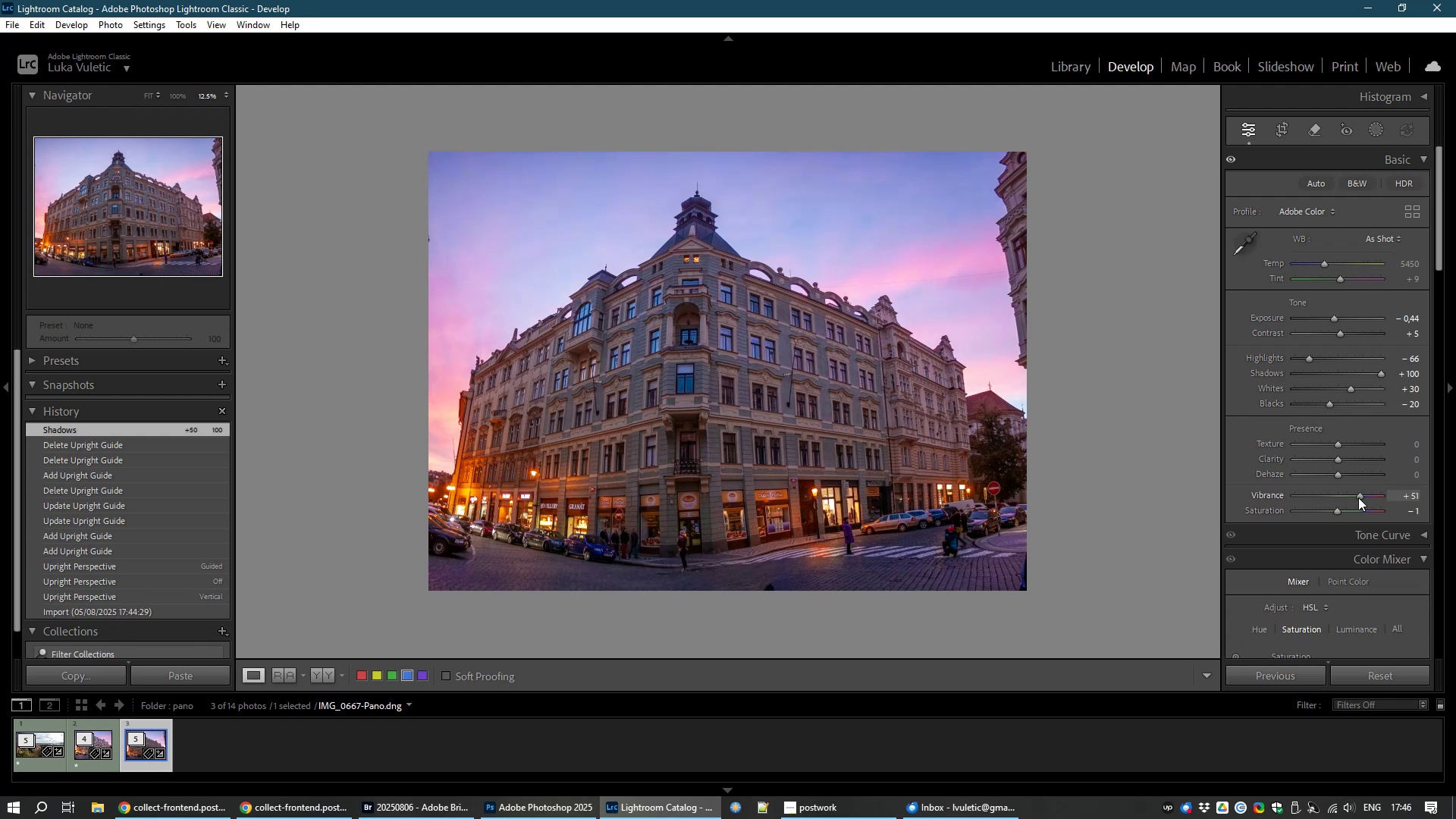 
wait(16.61)
 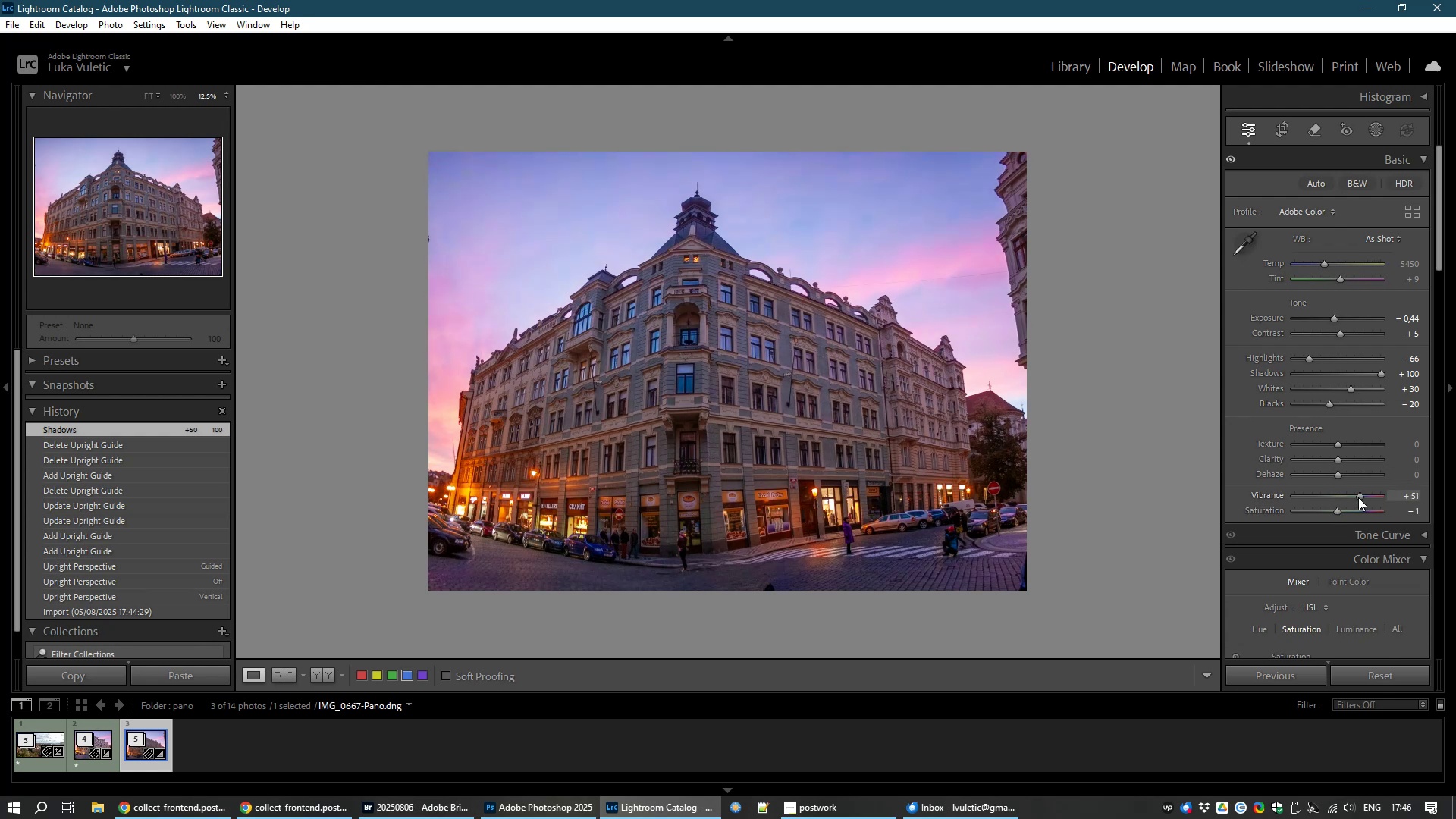 
mouse_move([1247, 557])
 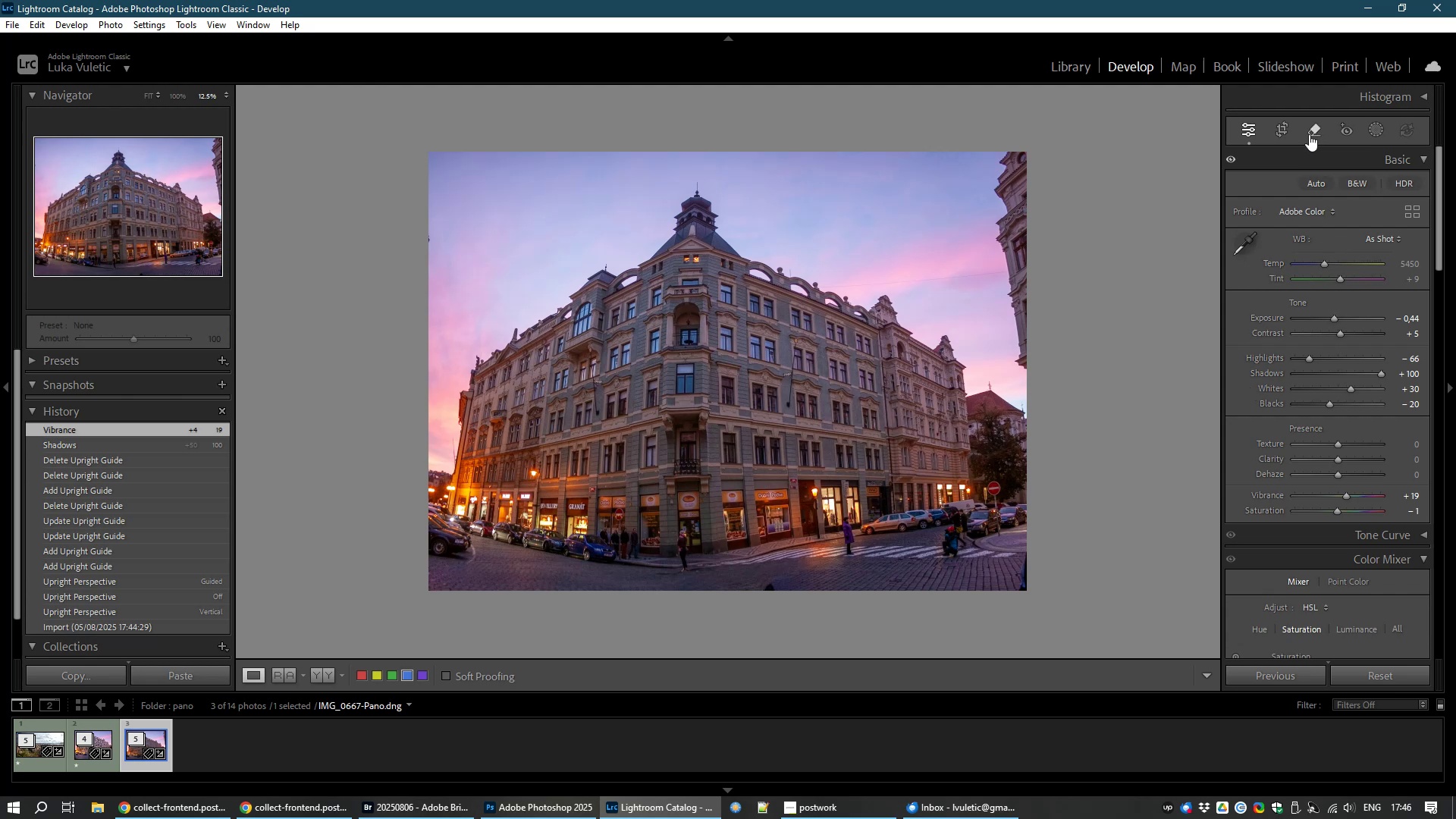 
wait(20.48)
 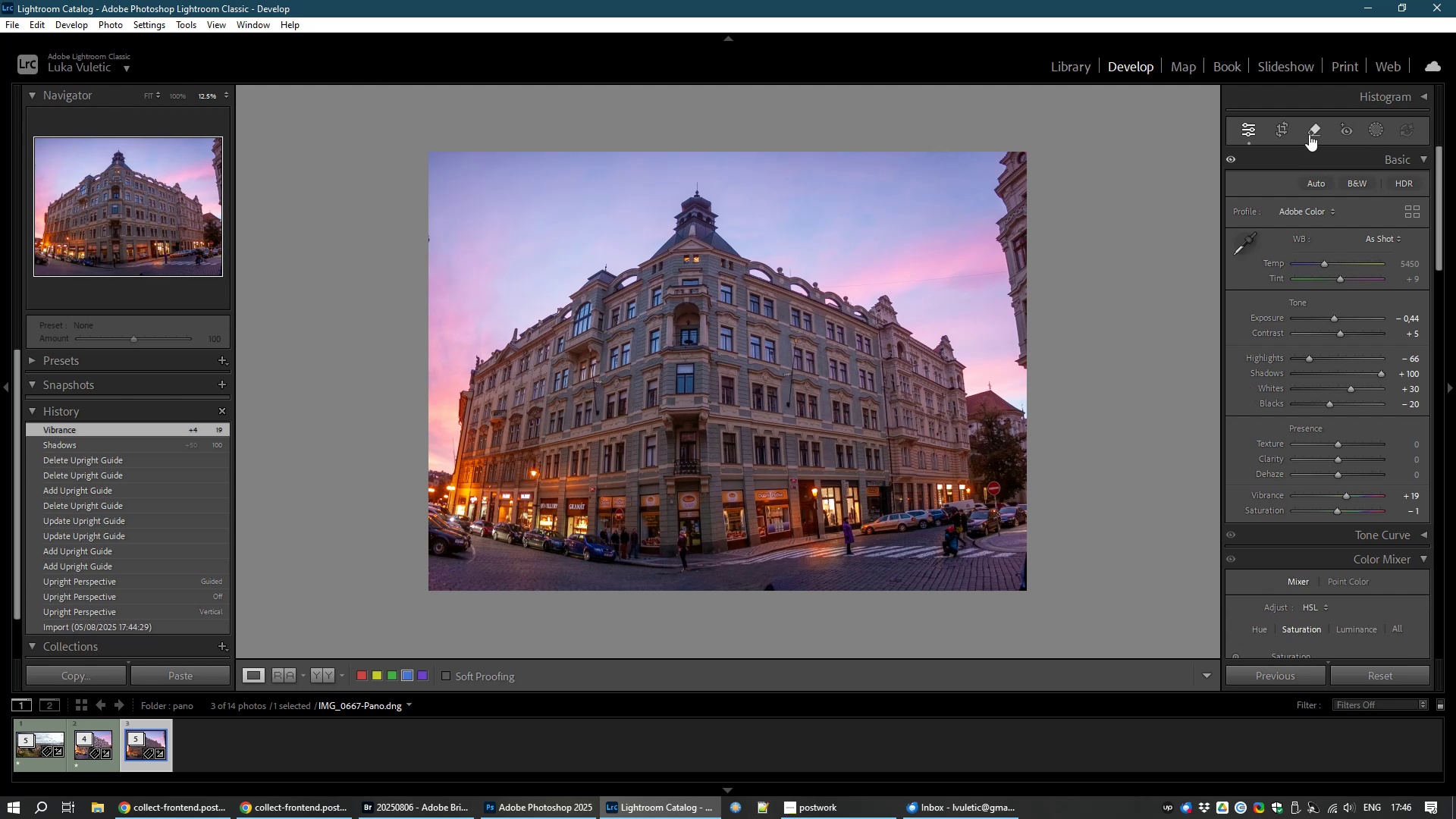 
right_click([1309, 134])
 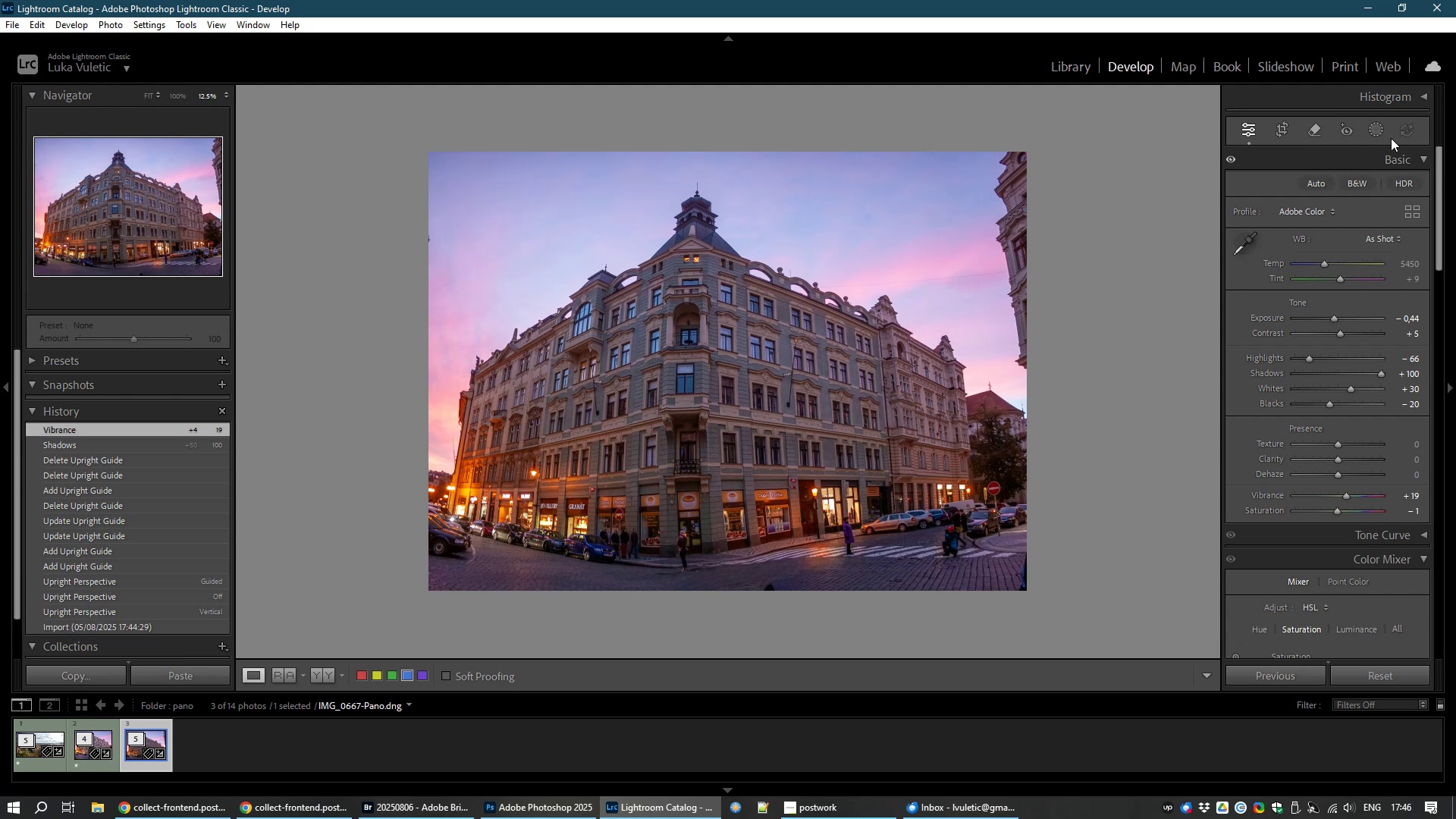 
left_click([1379, 133])
 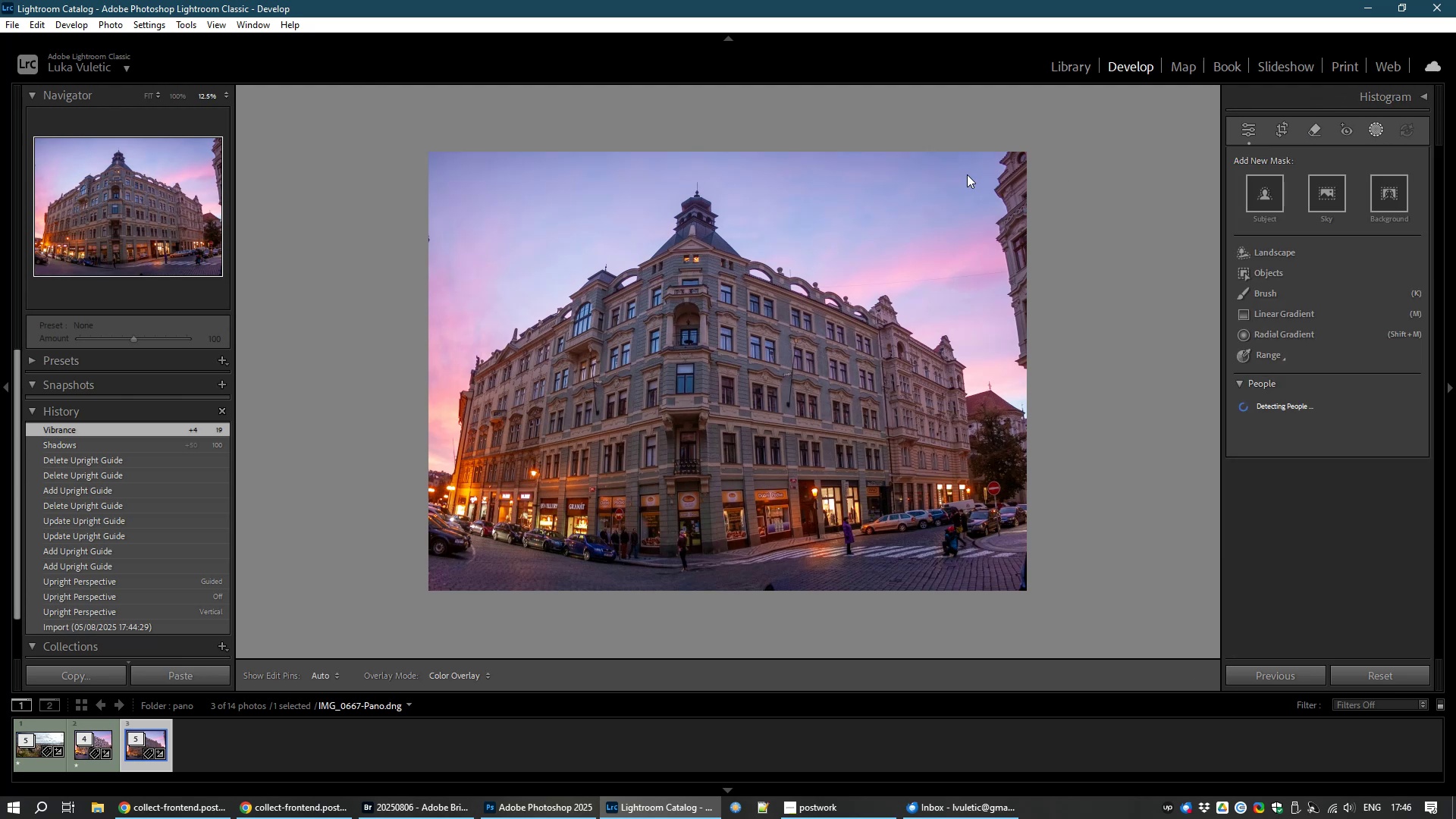 
left_click([1314, 128])
 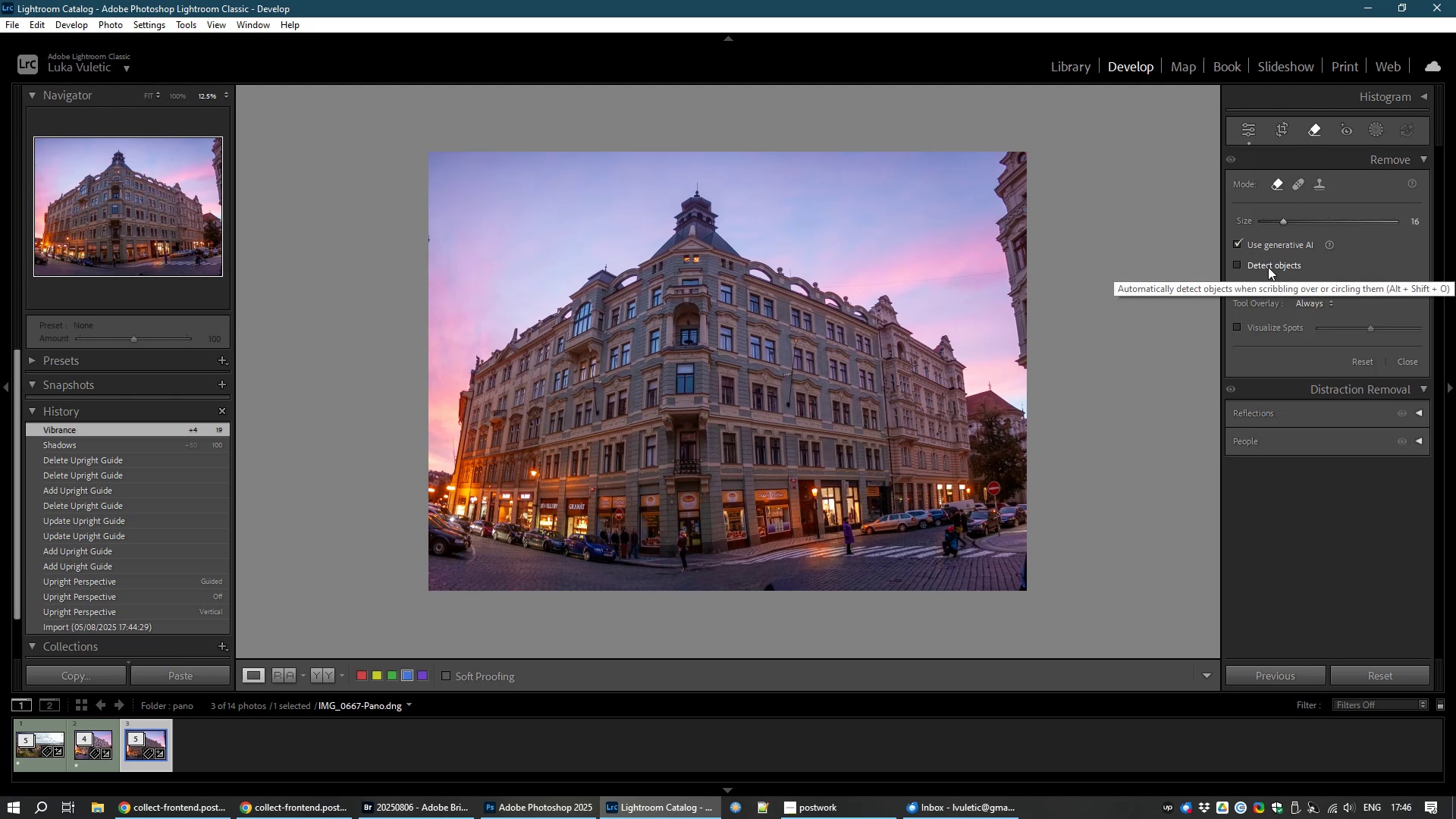 
wait(10.48)
 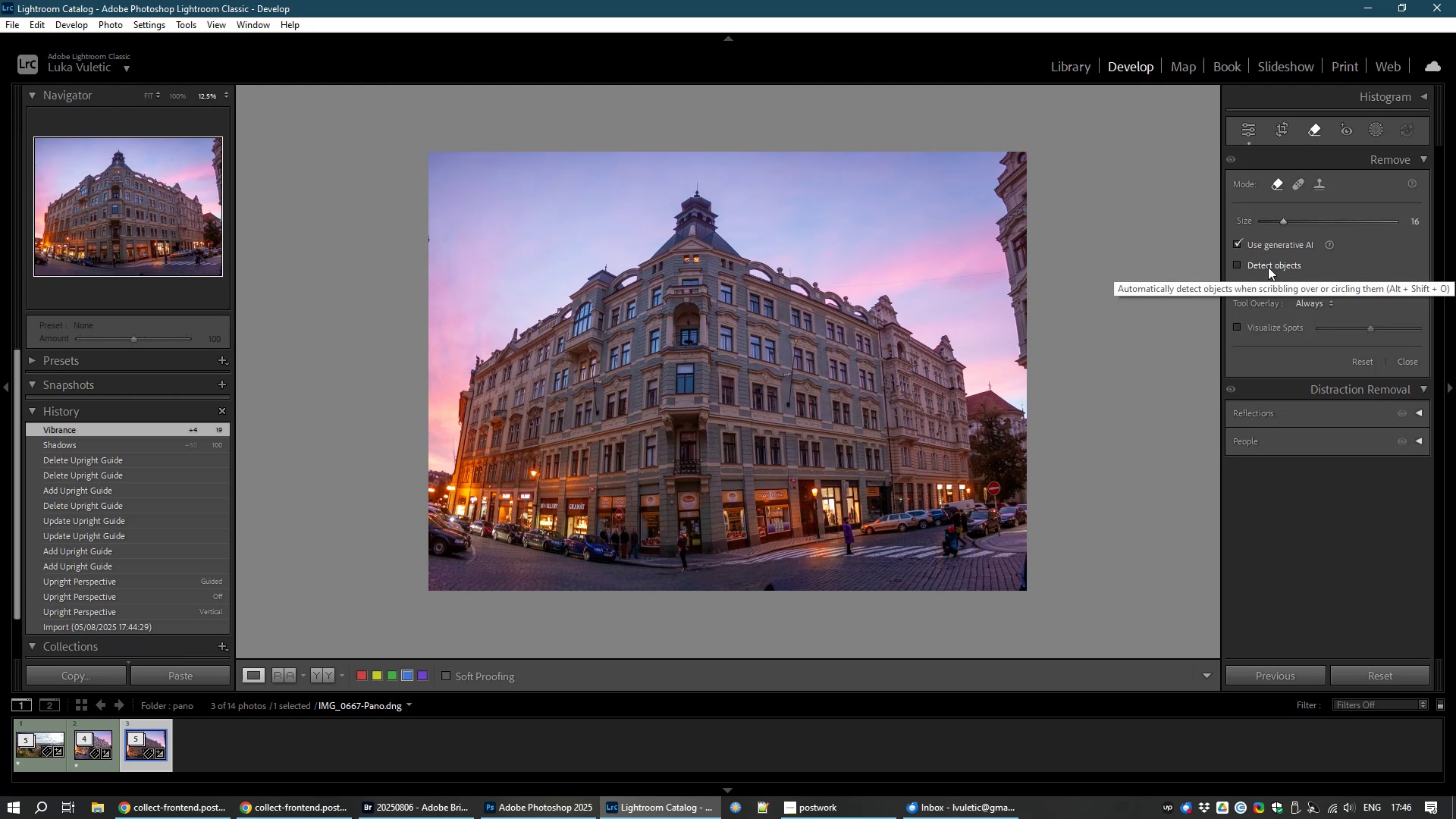 
left_click([1262, 262])
 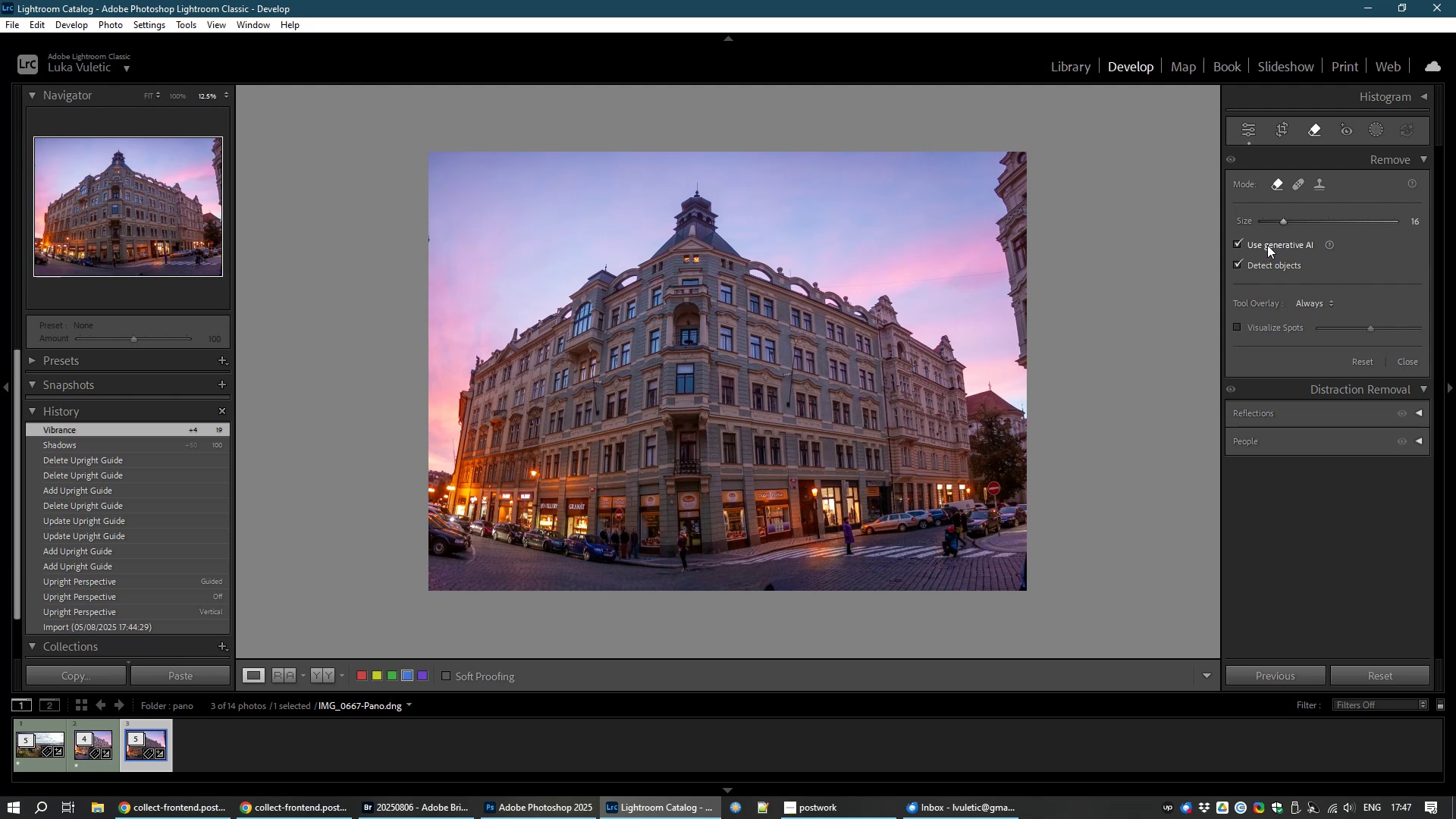 
left_click([1267, 245])
 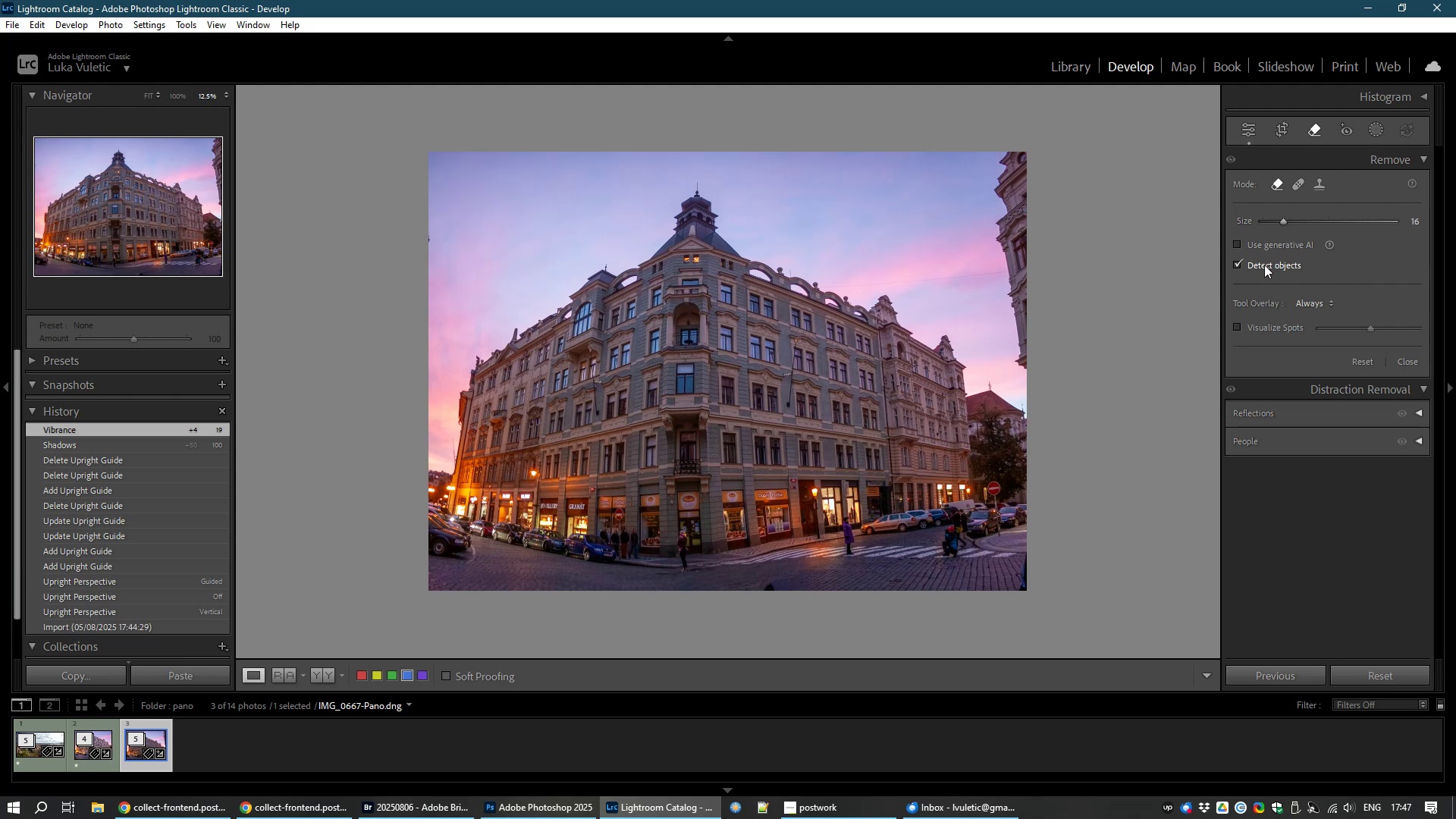 
left_click([1263, 262])
 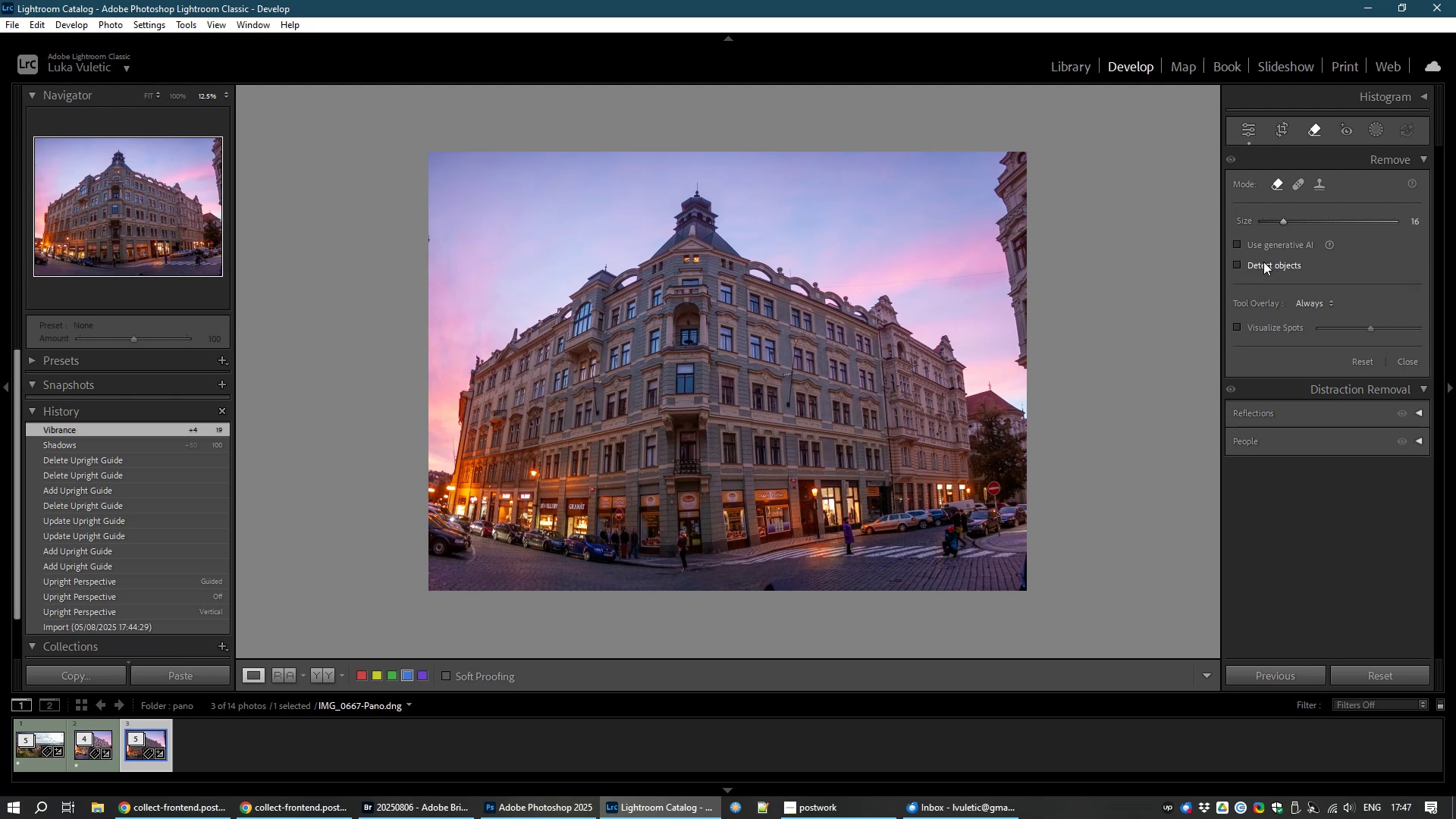 
left_click([1263, 262])
 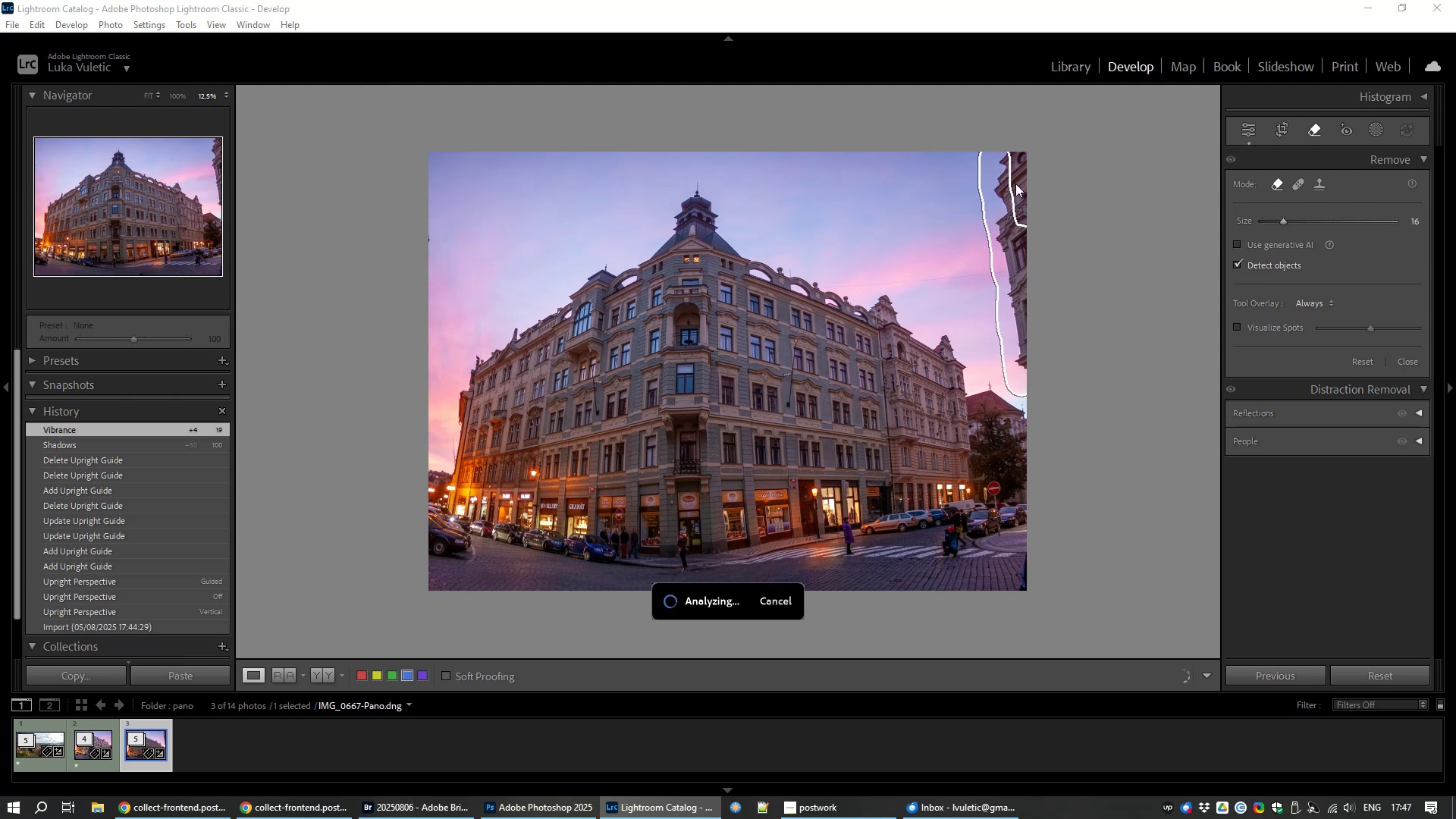 
wait(5.94)
 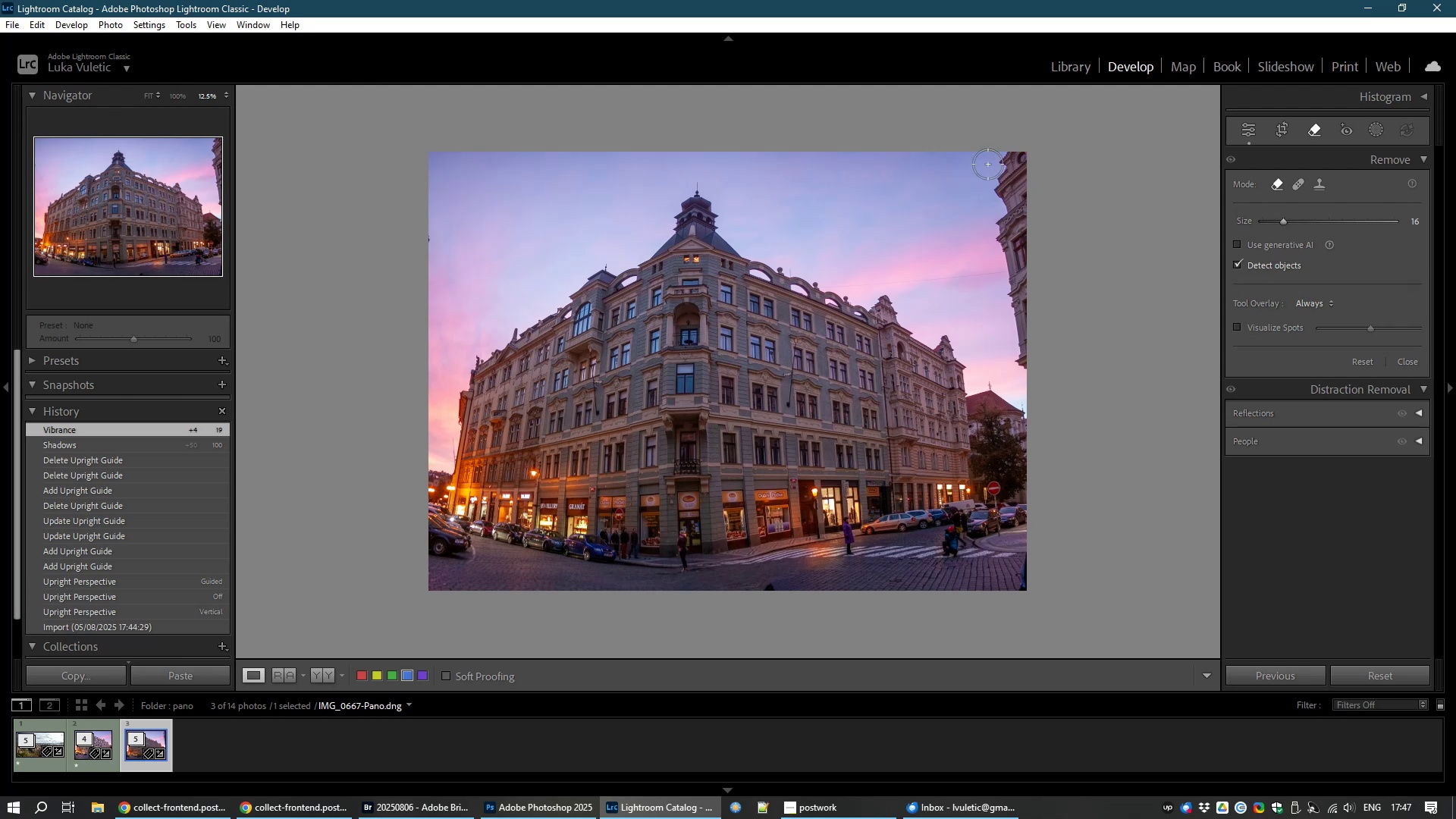 
right_click([1024, 137])
 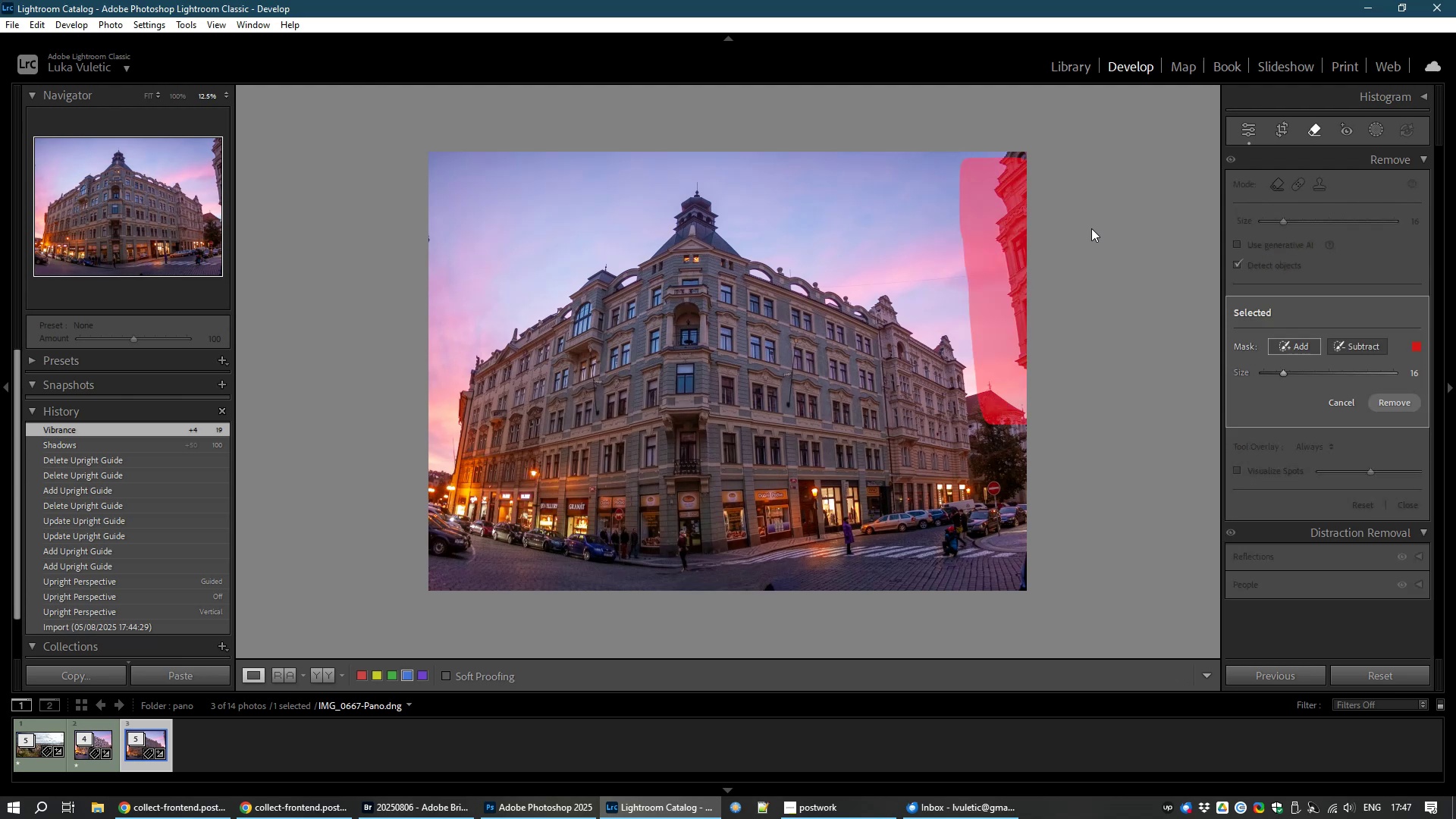 
wait(8.14)
 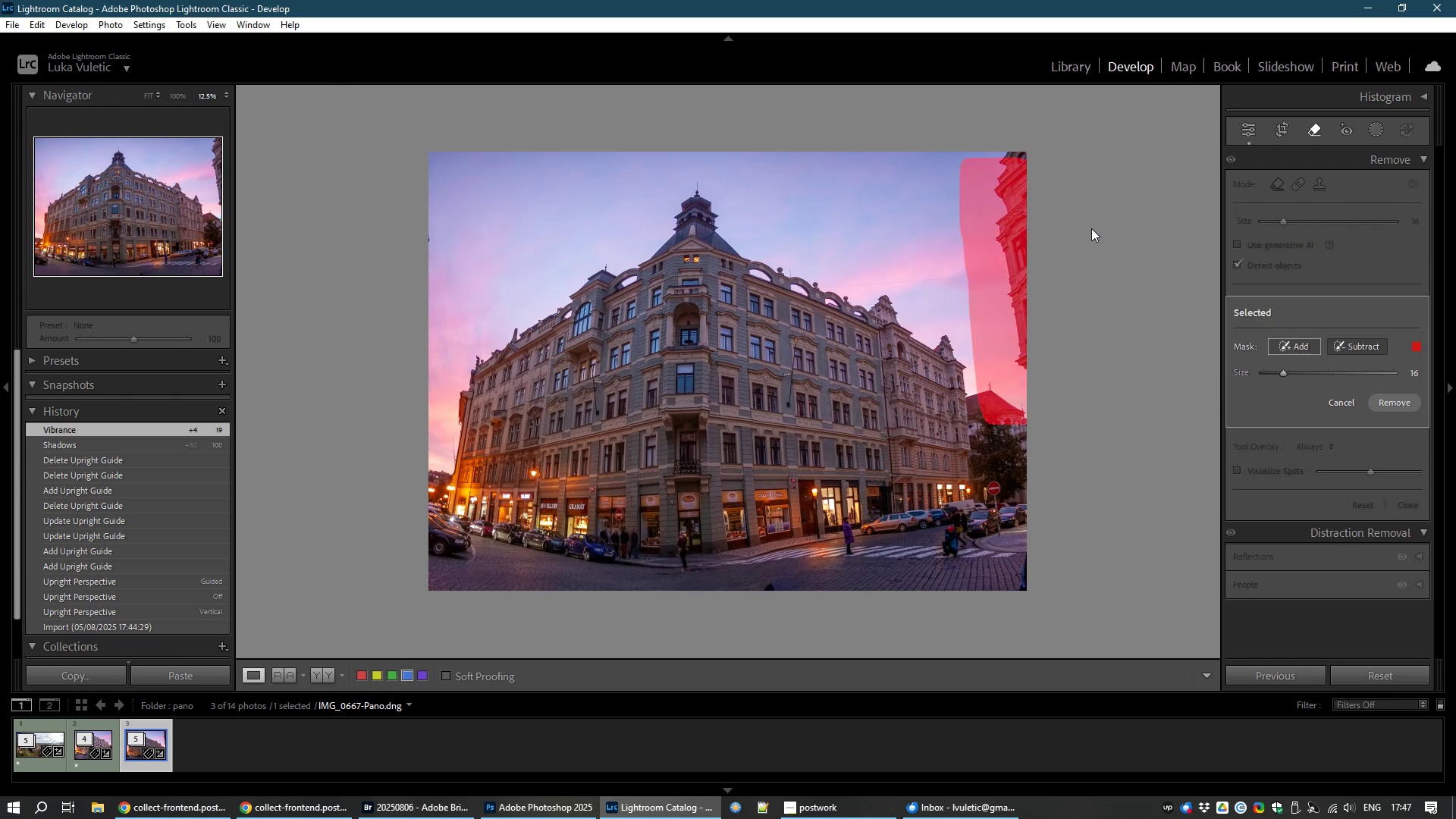 
hold_key(key=AltLeft, duration=1.52)
 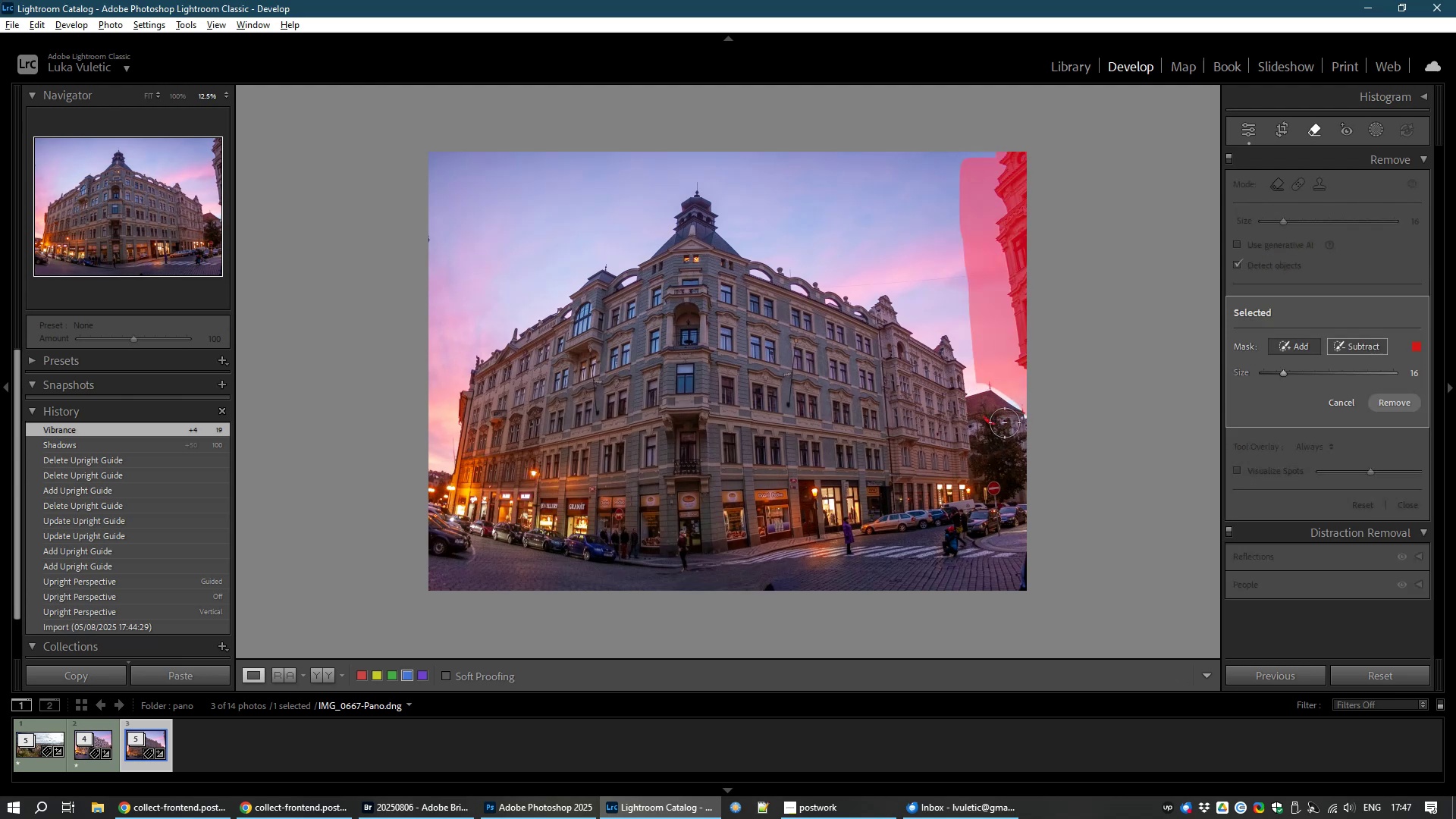 
hold_key(key=AltLeft, duration=1.52)
 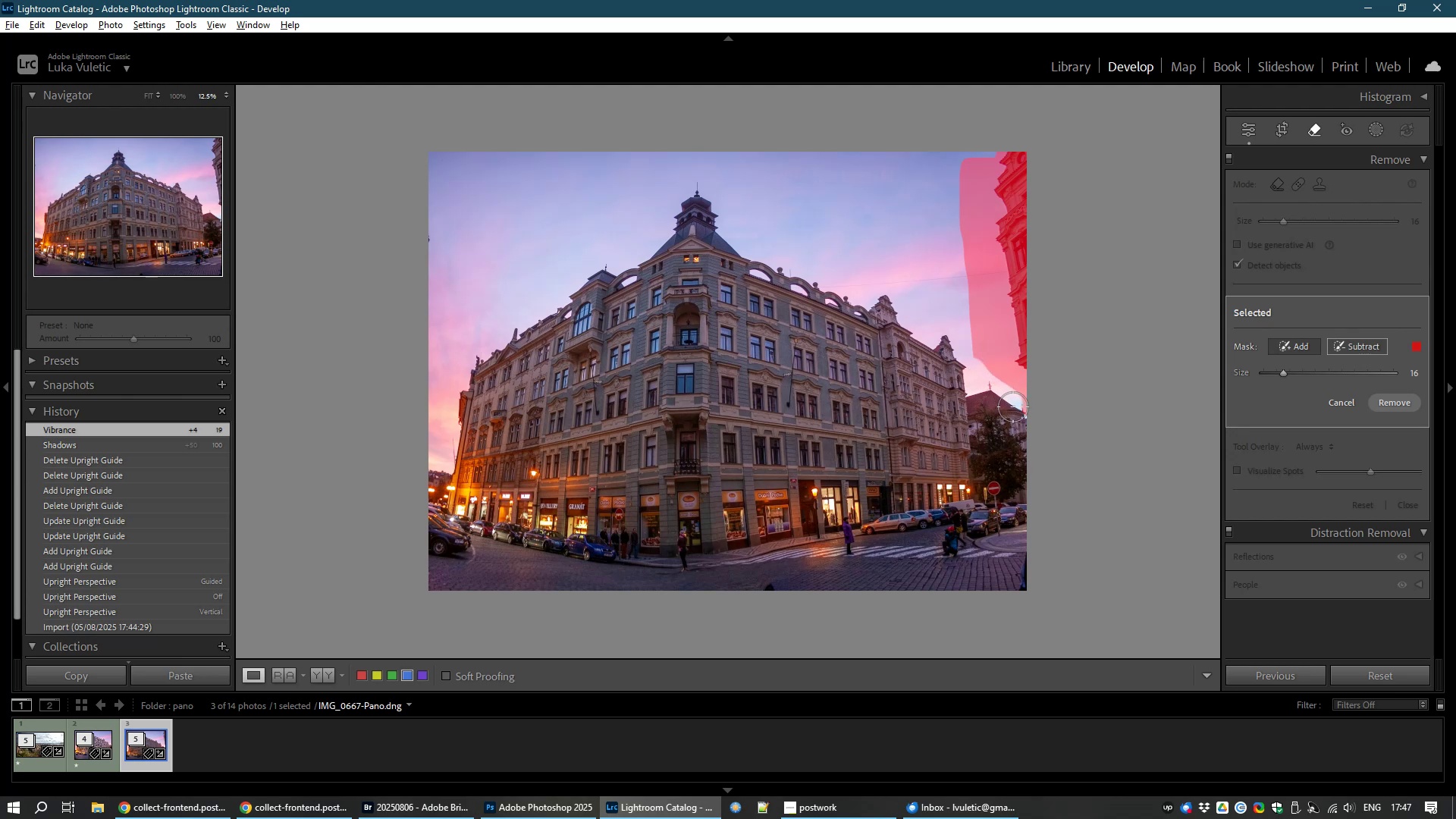 
hold_key(key=AltLeft, duration=1.23)
 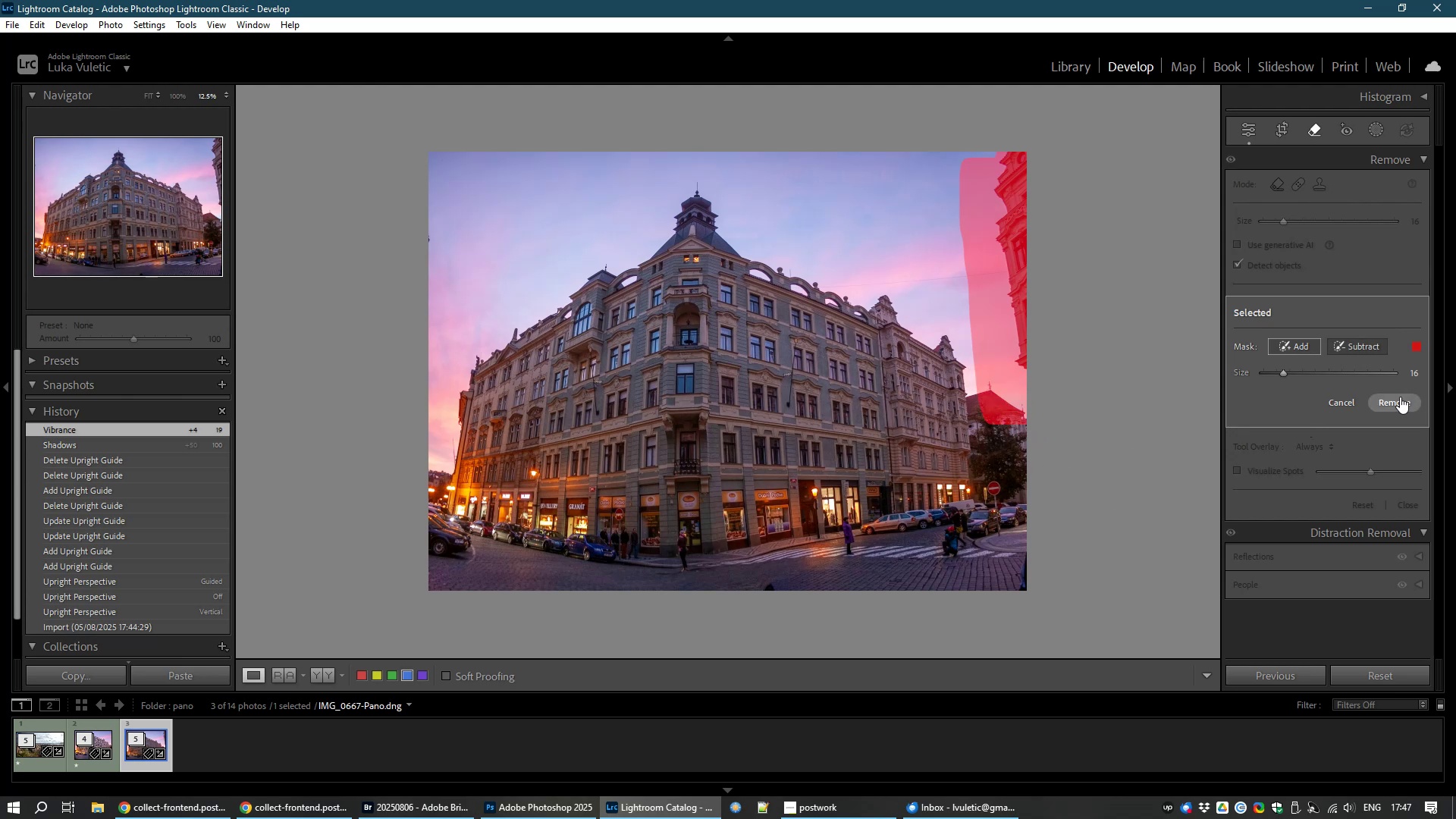 
left_click([1395, 402])
 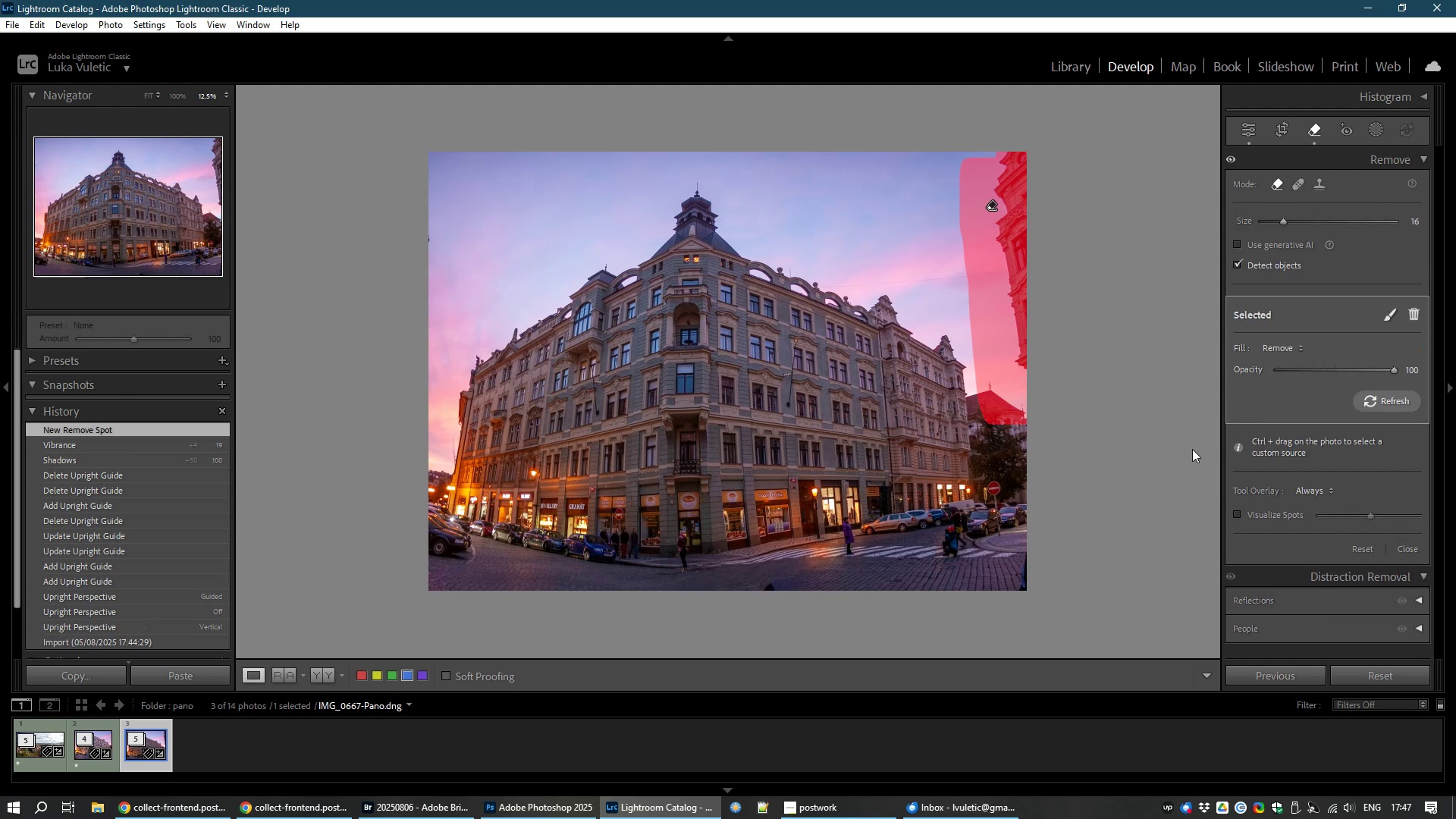 
wait(16.92)
 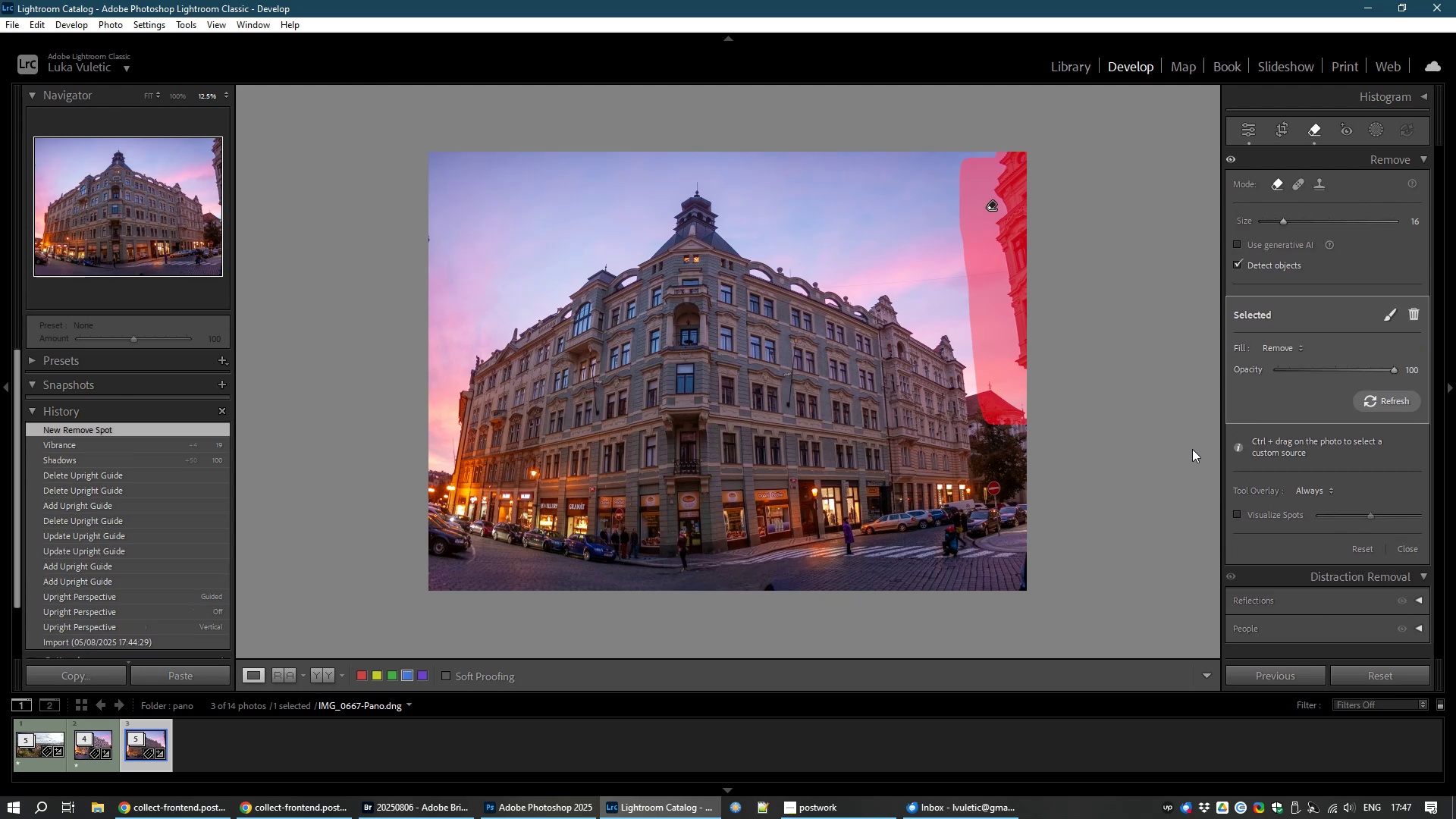 
left_click([1246, 137])
 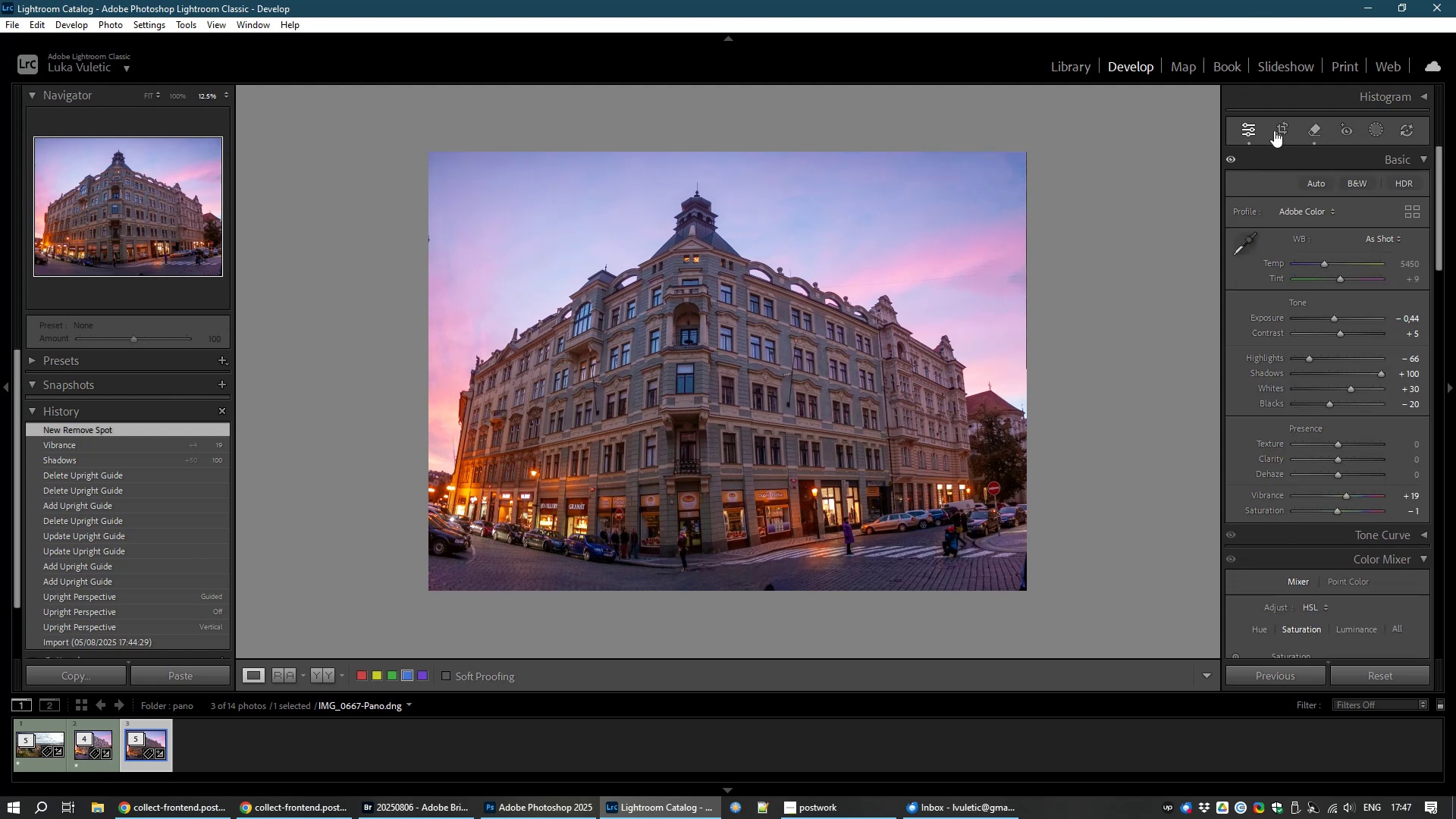 
left_click([1279, 128])
 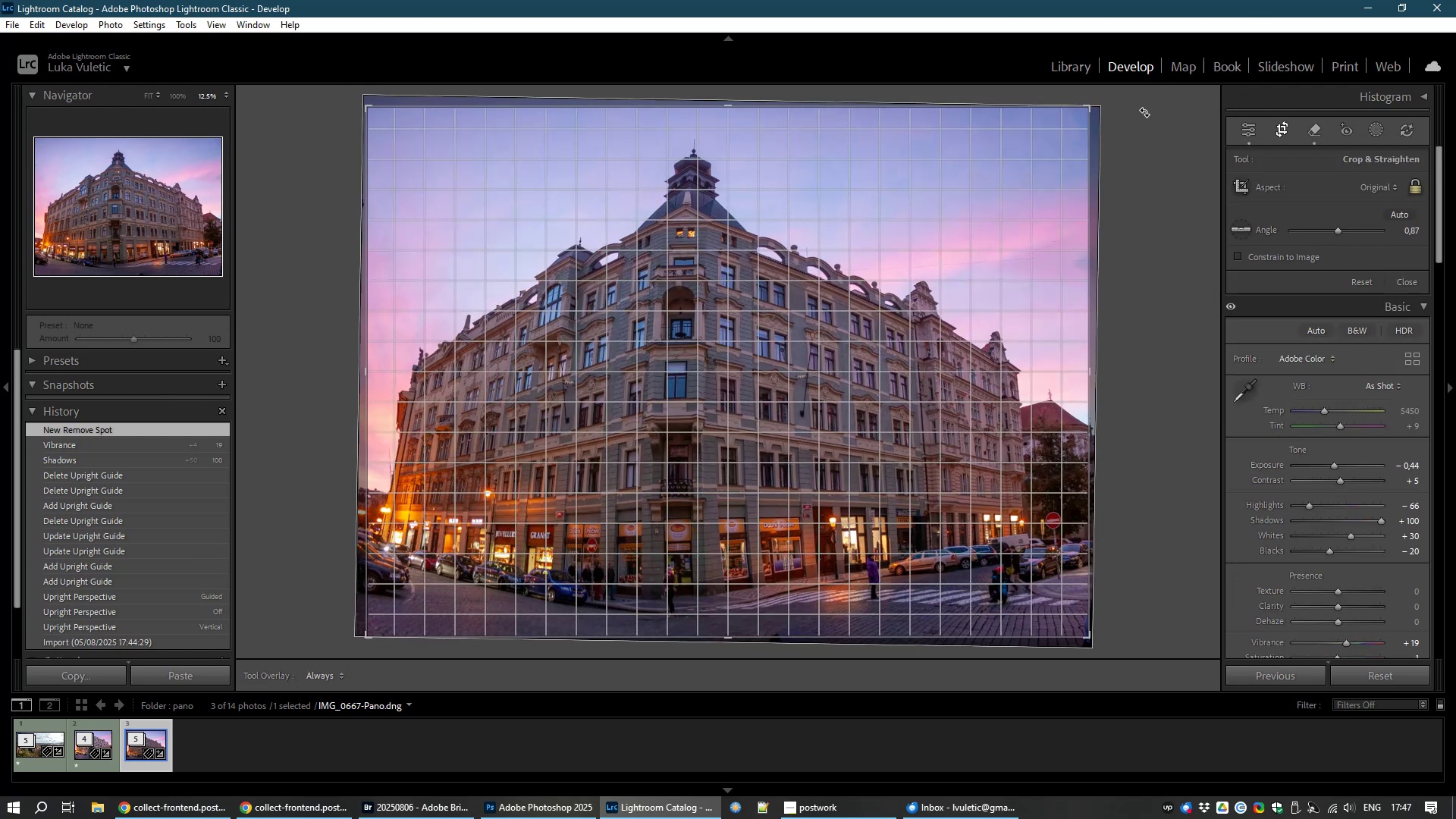 
wait(8.44)
 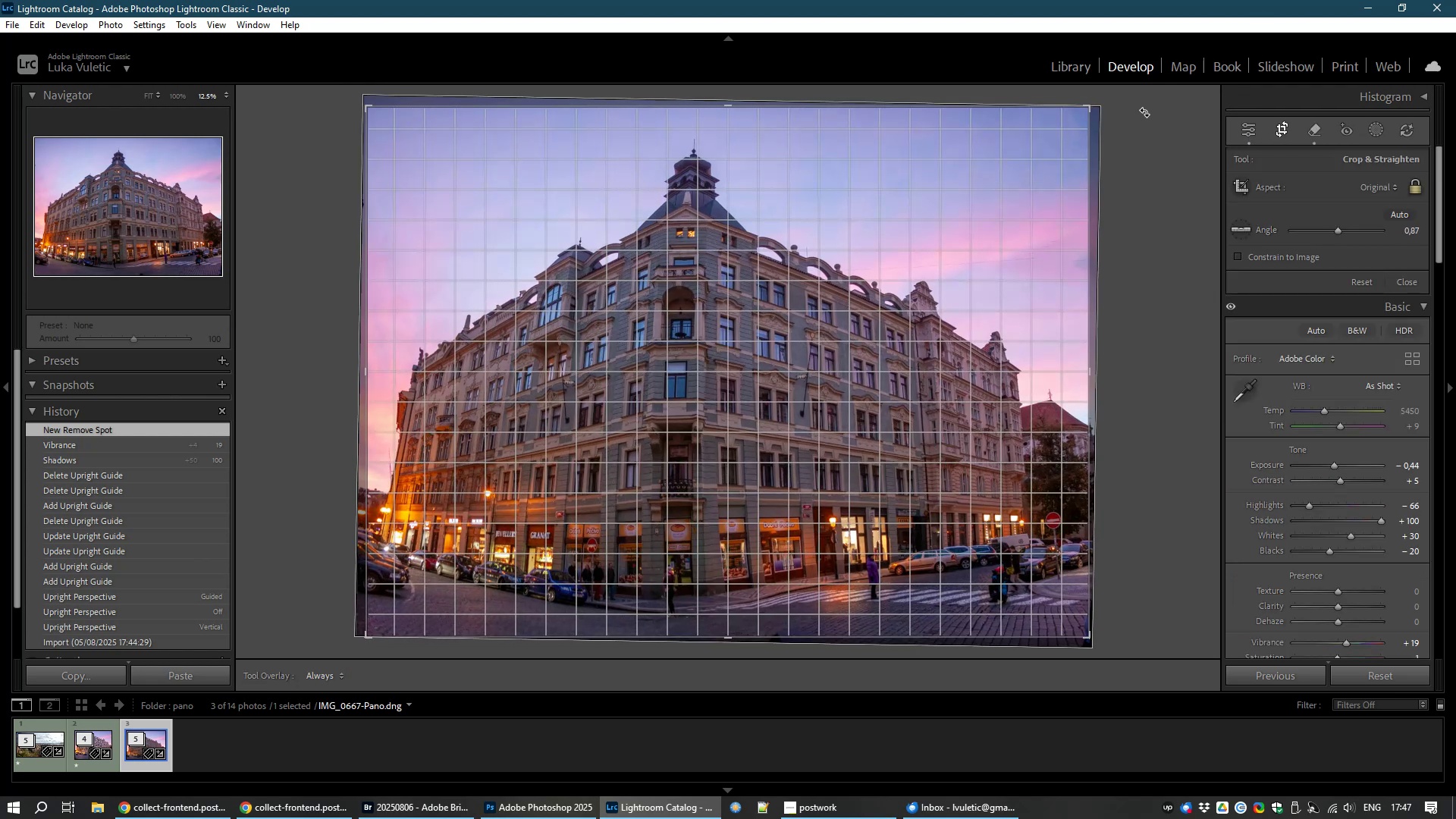 
double_click([1010, 218])
 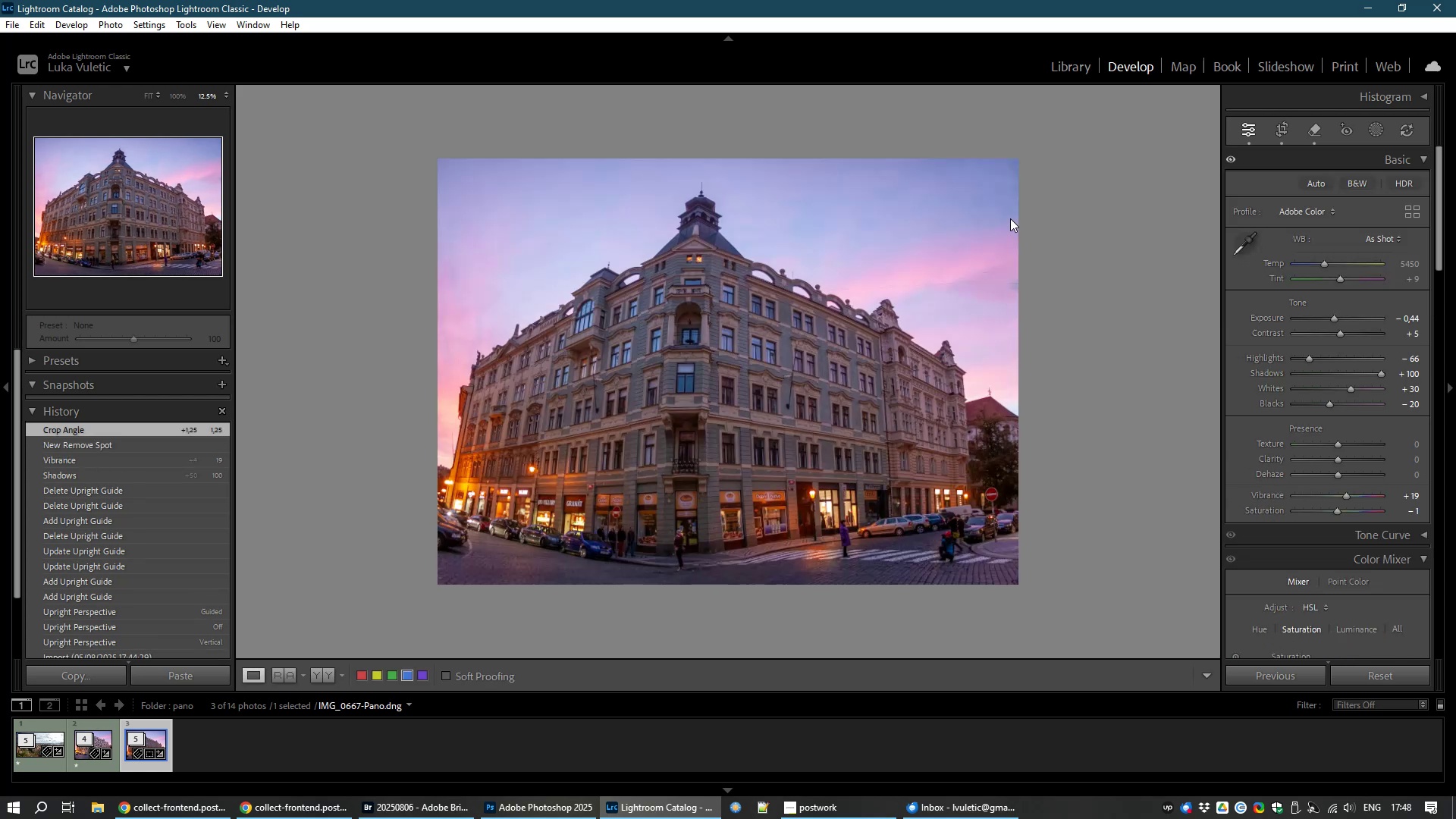 
wait(7.59)
 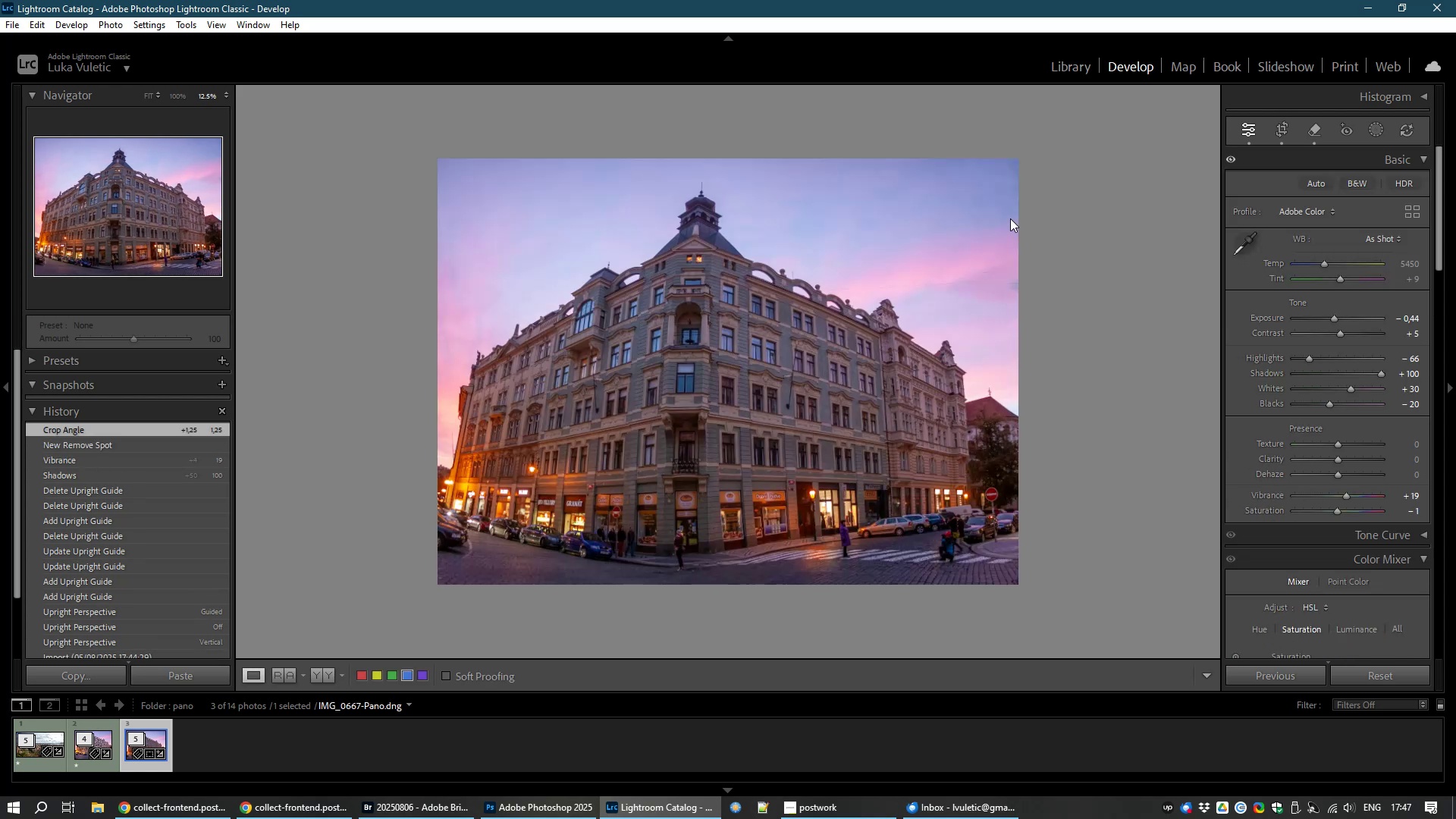 
left_click([1079, 63])
 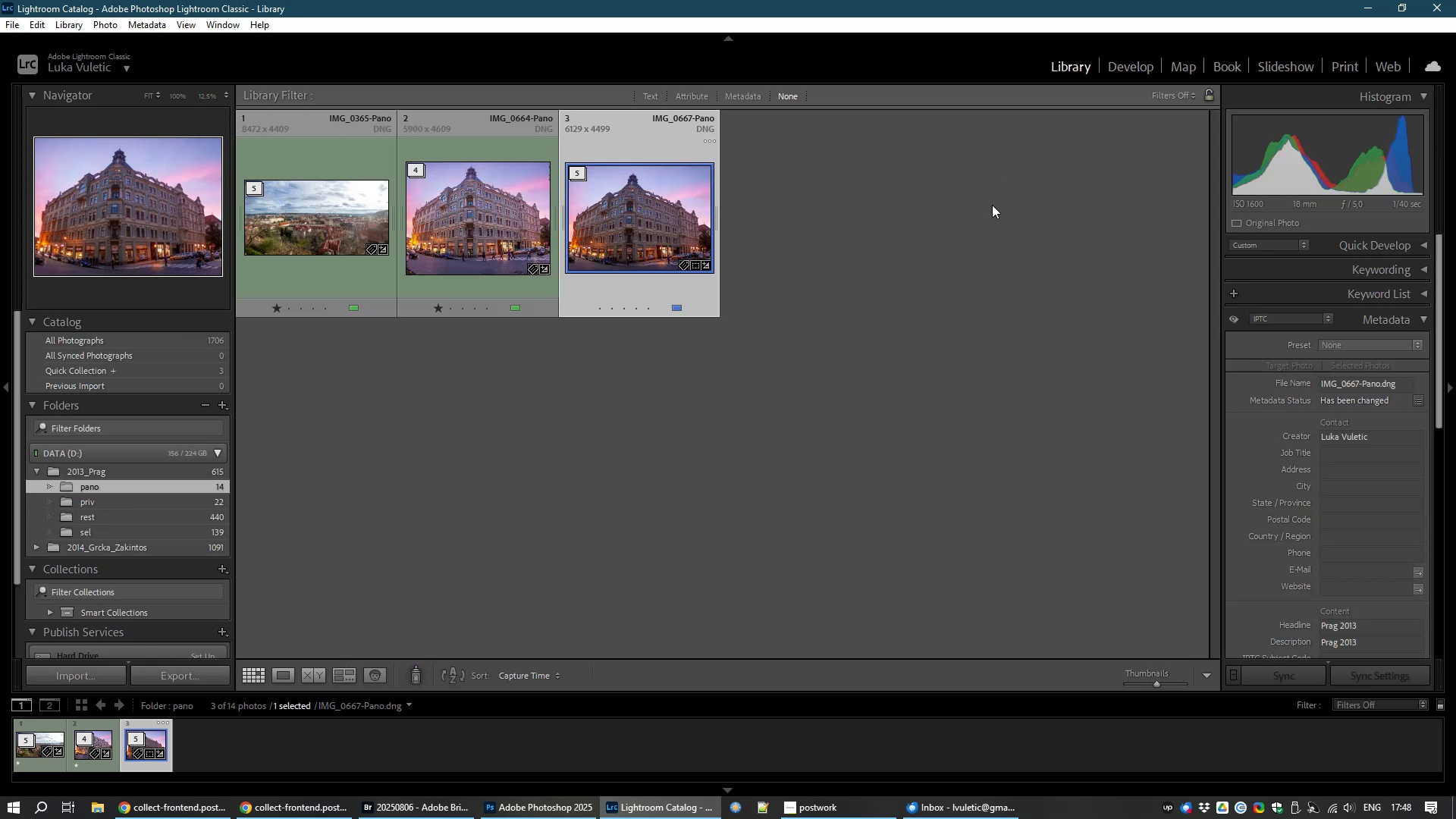 
key(8)
 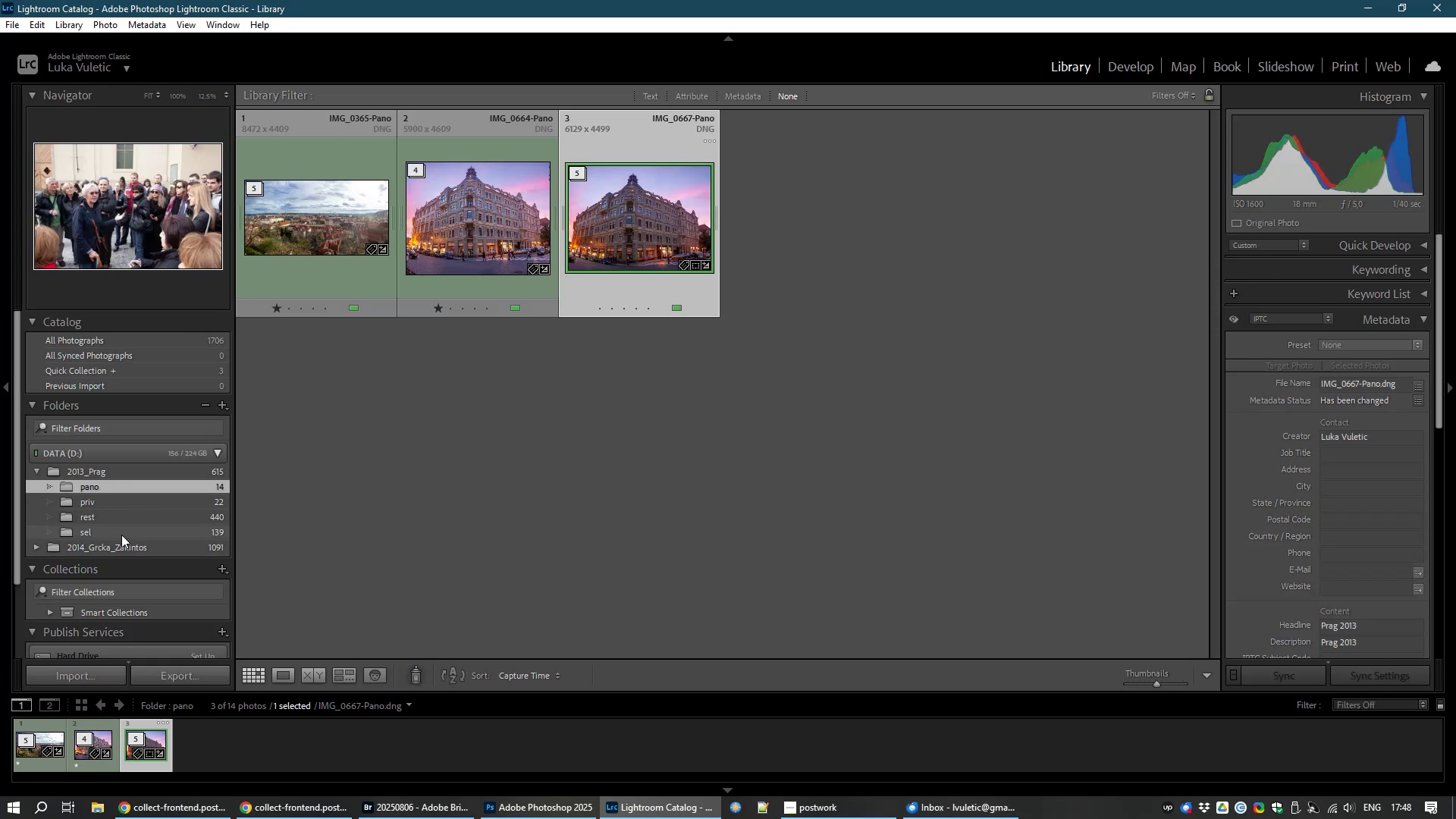 
left_click([121, 535])
 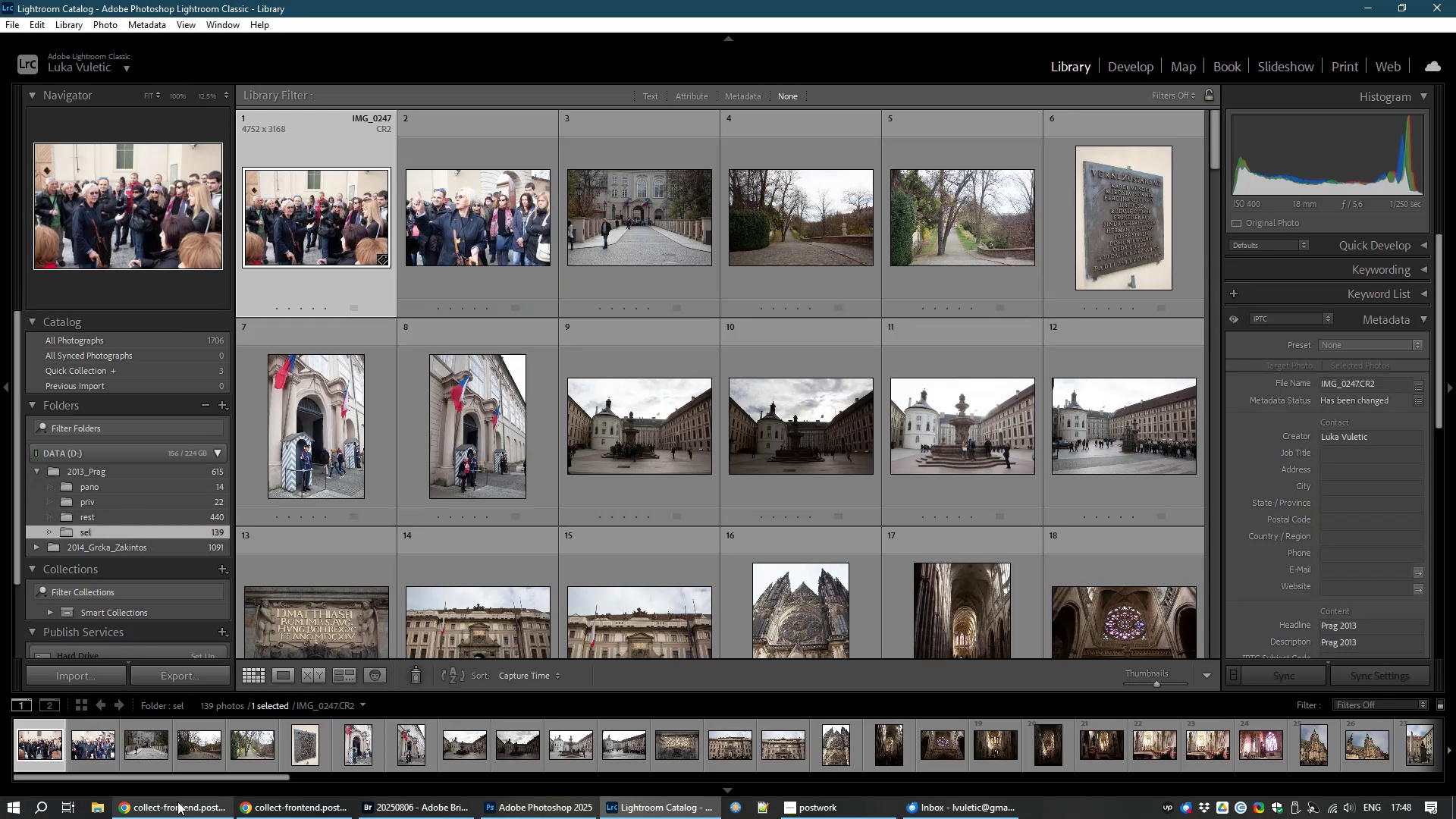 
left_click([168, 818])
 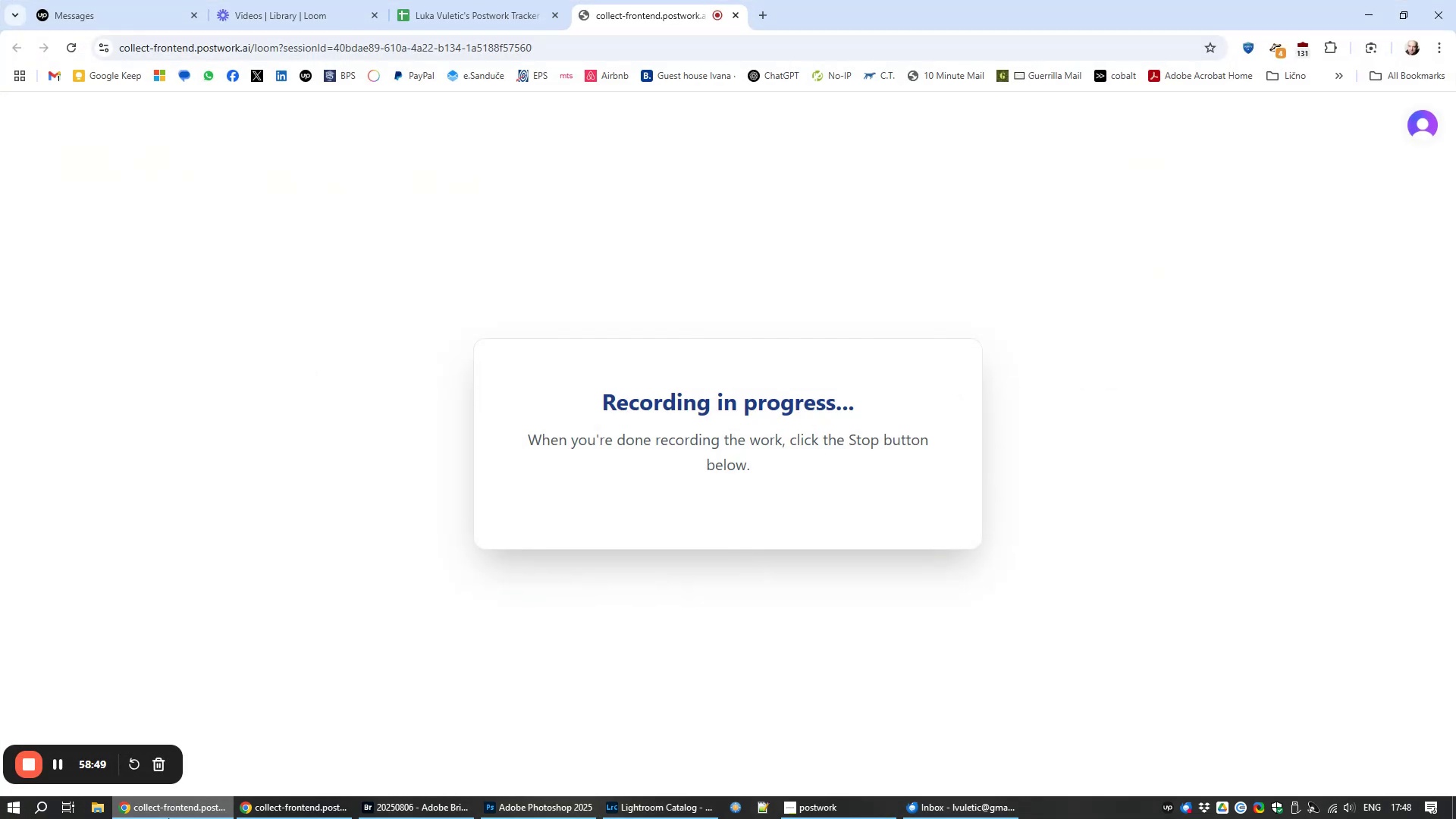 
left_click([168, 818])
 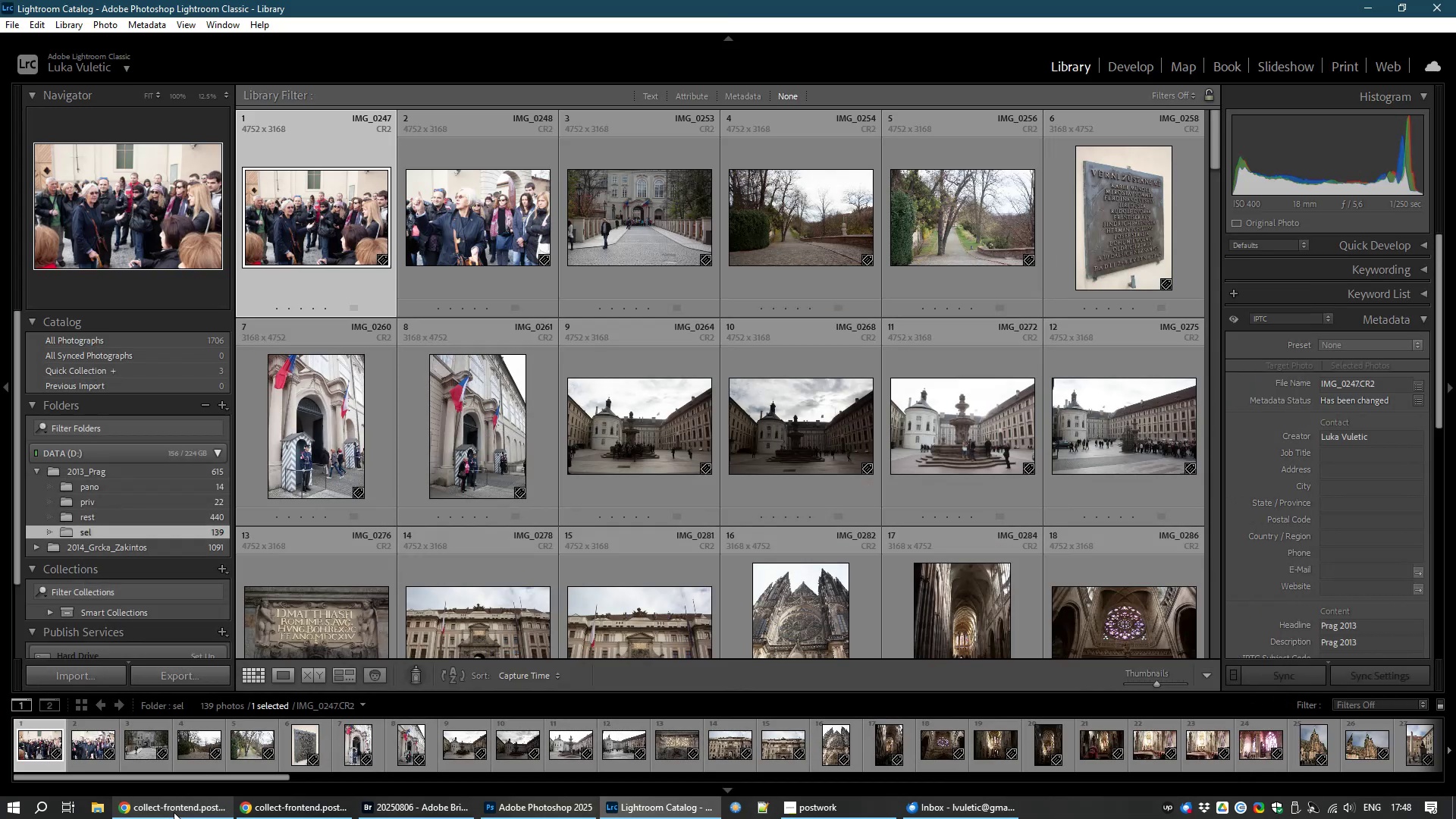 
mouse_move([502, 605])
 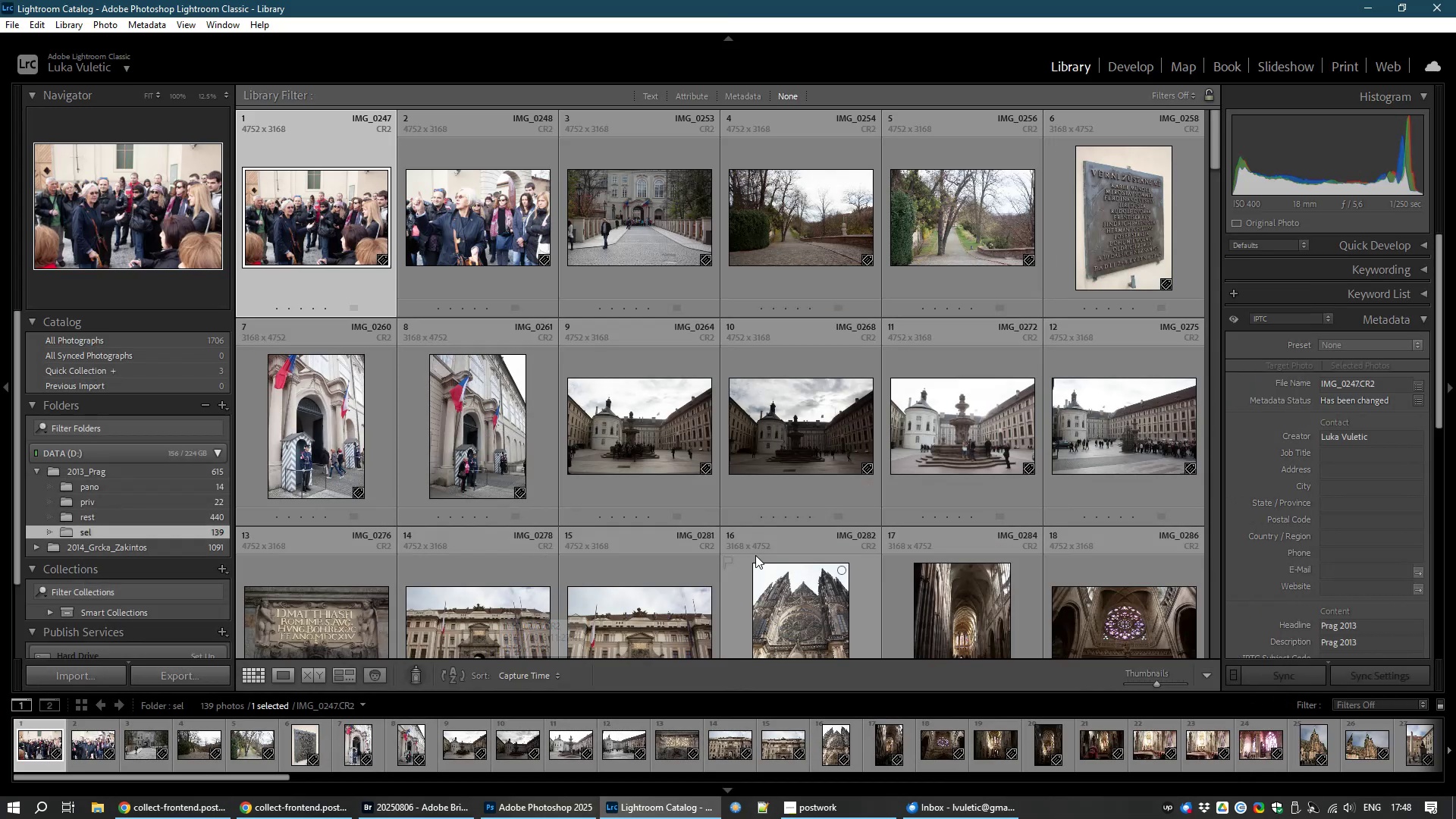 
scroll: coordinate [755, 555], scroll_direction: up, amount: 2.0
 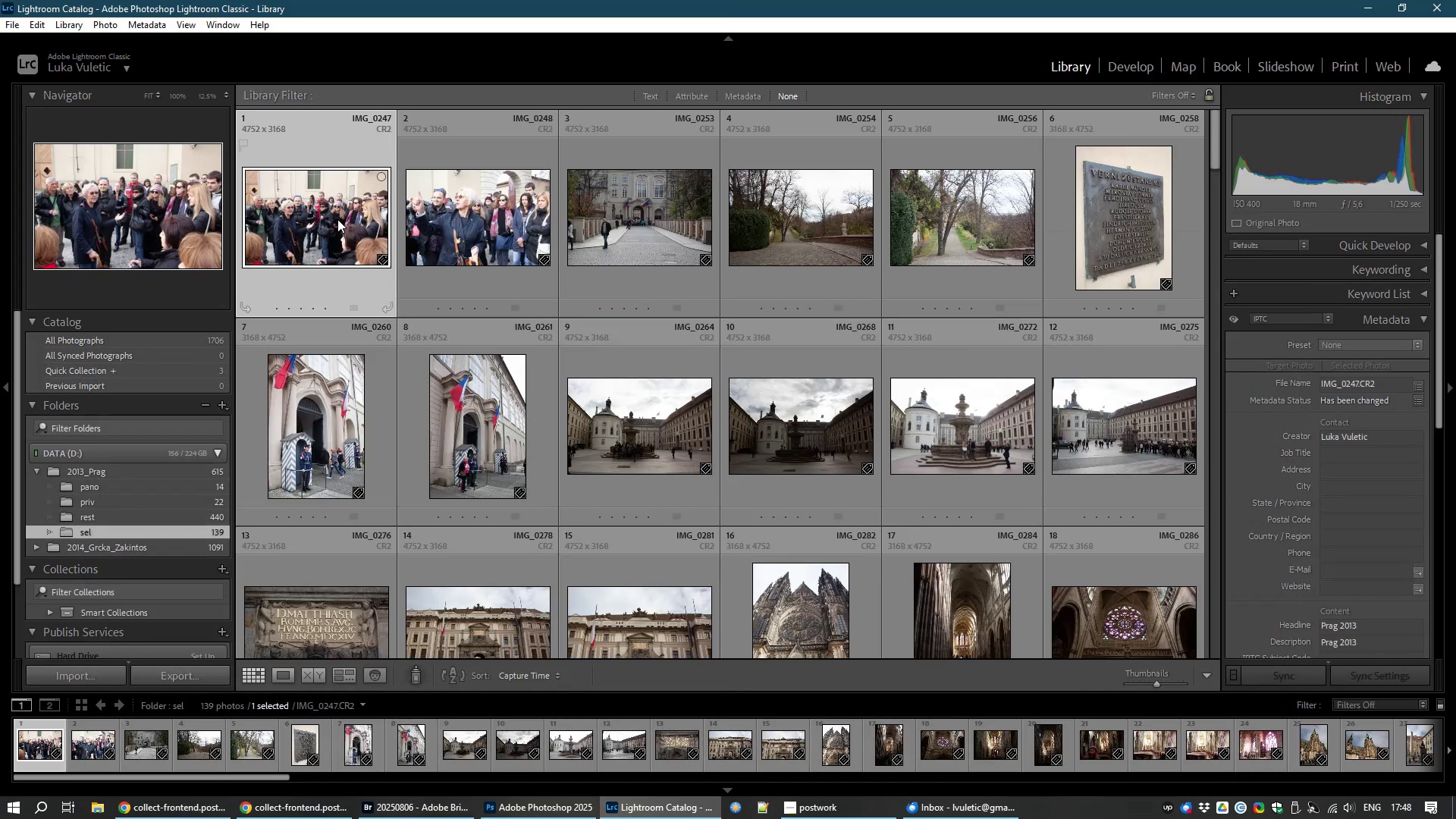 
left_click([328, 221])
 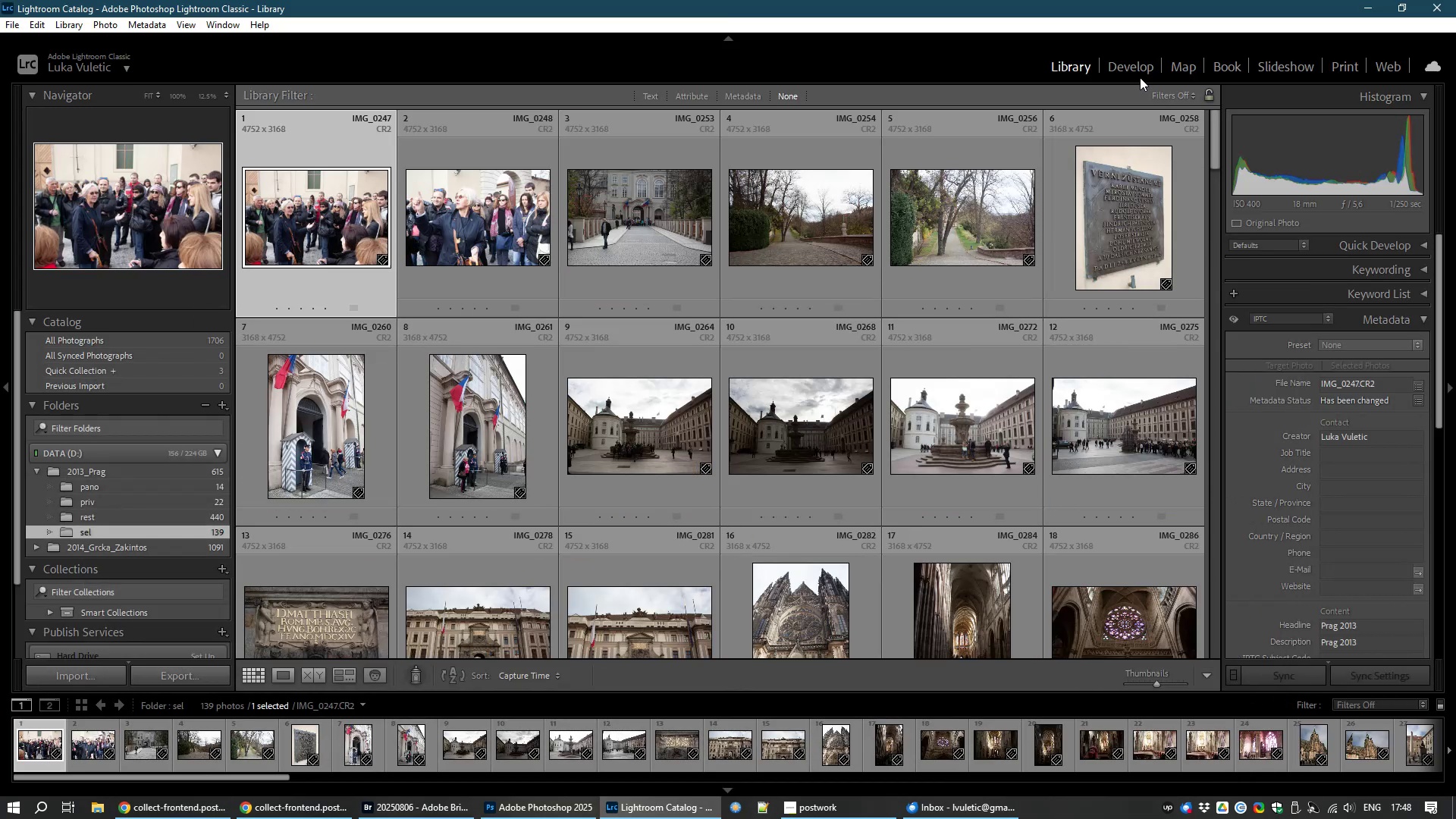 
left_click([1135, 63])
 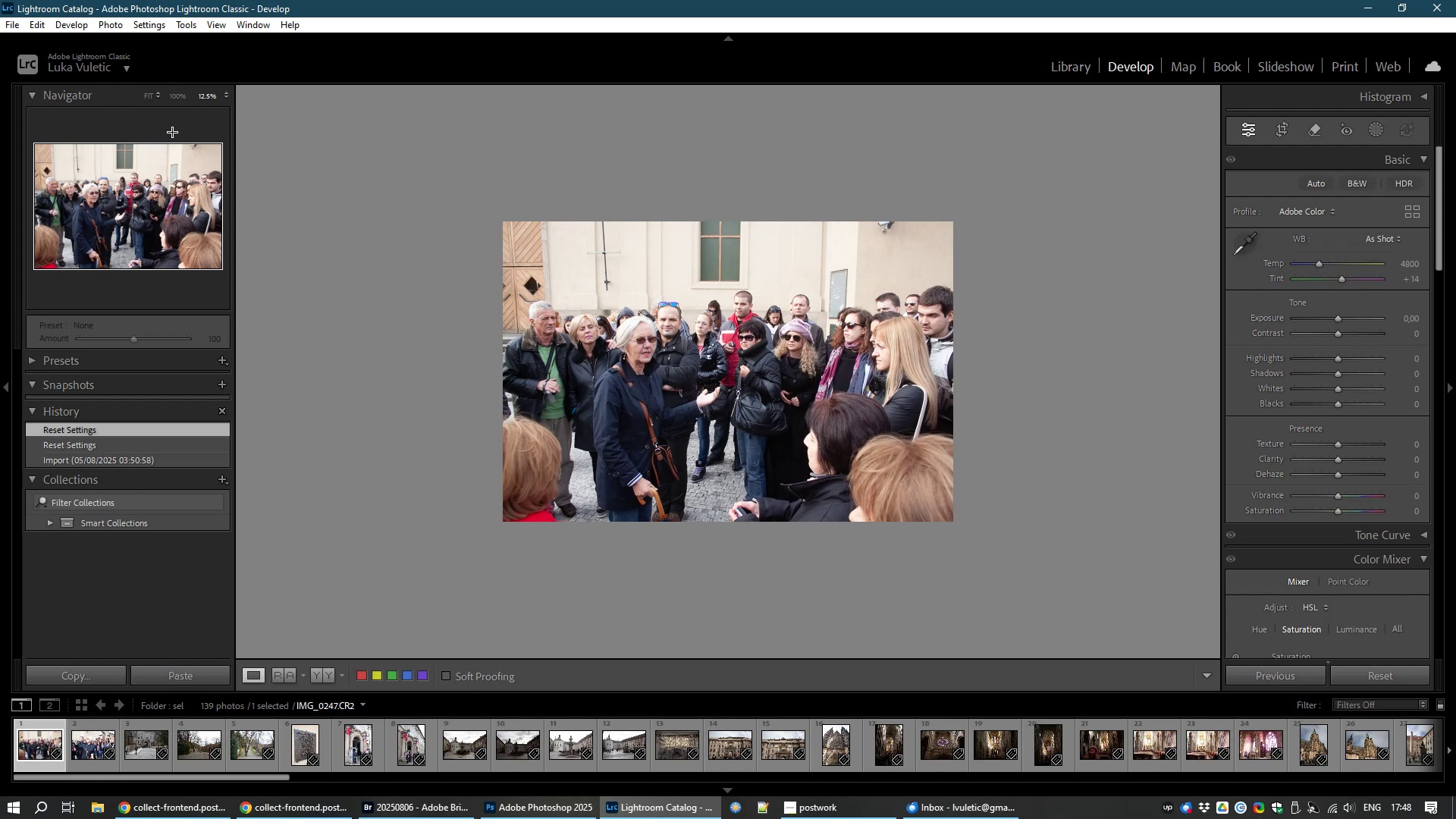 
left_click([149, 99])
 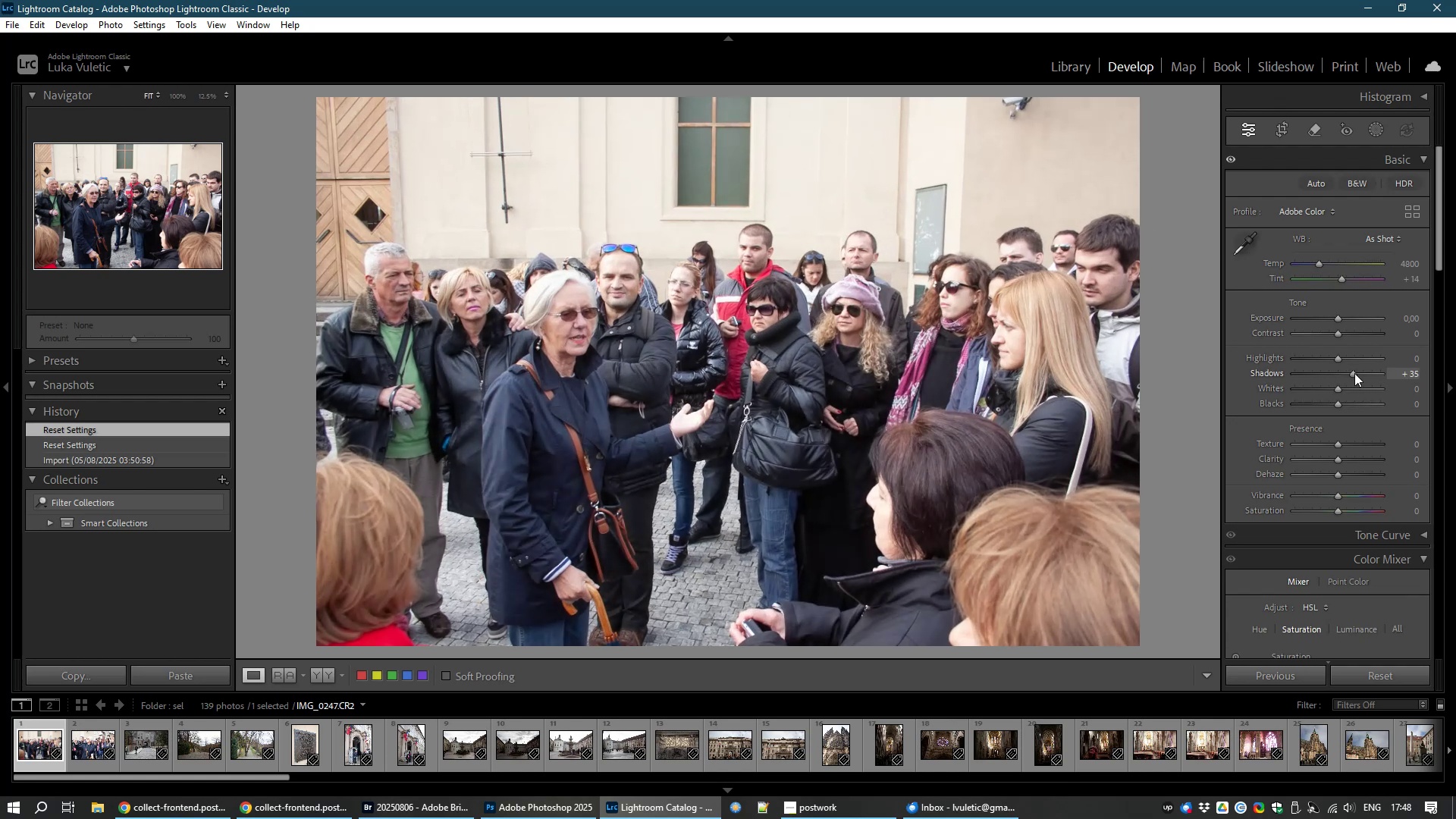 
wait(9.05)
 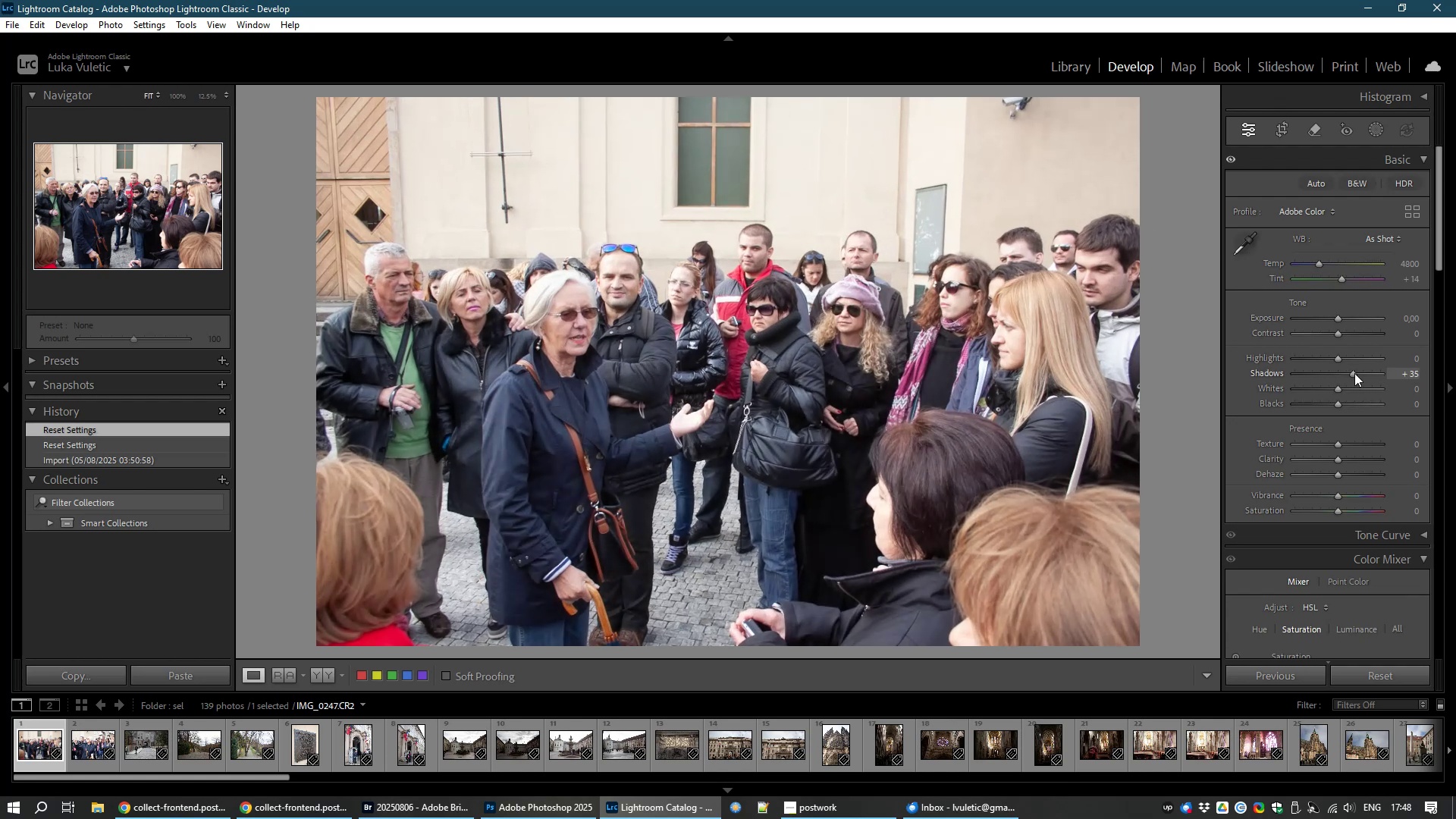 
left_click_drag(start_coordinate=[1335, 331], to_coordinate=[1329, 338])
 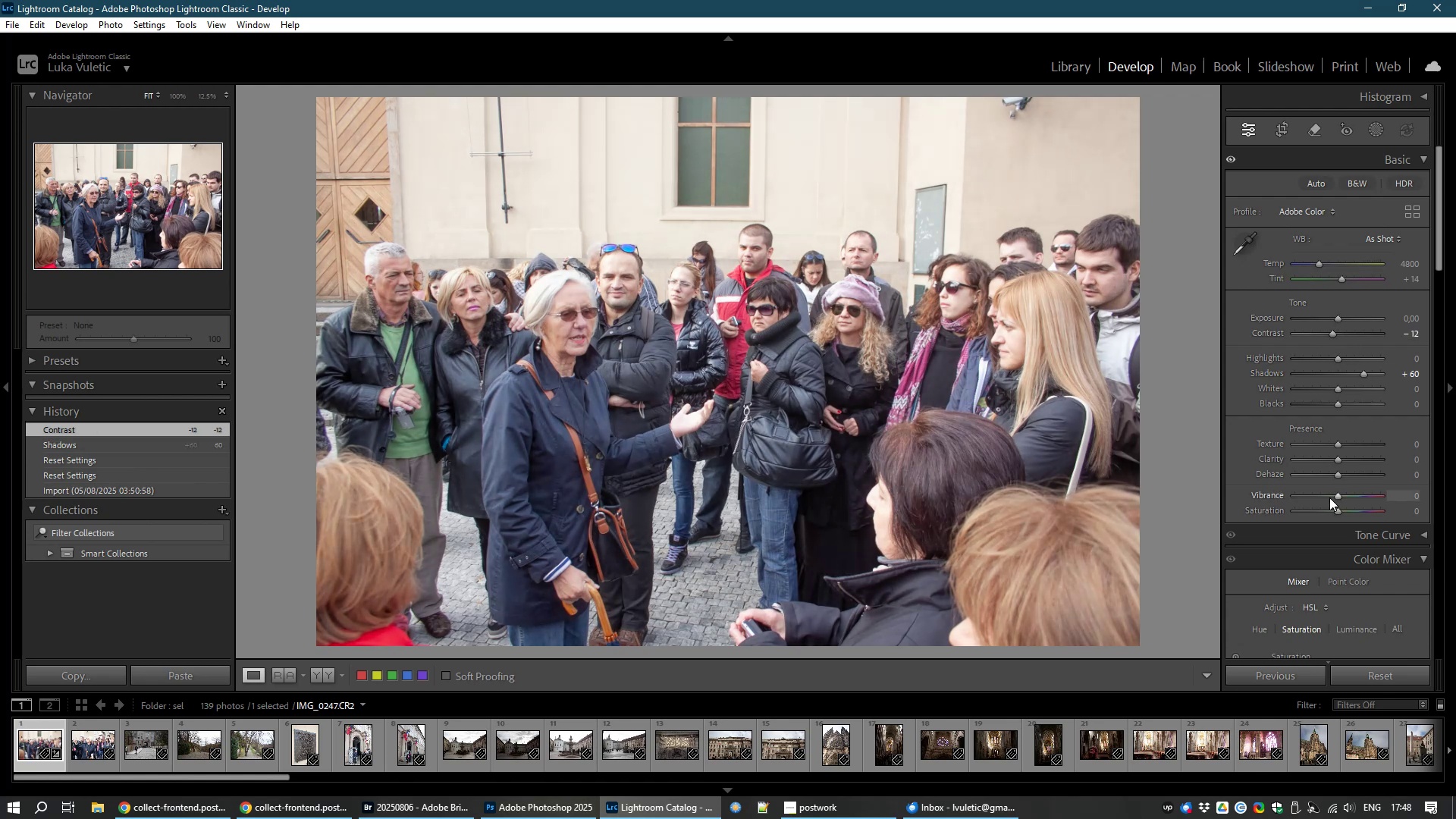 
left_click_drag(start_coordinate=[1335, 494], to_coordinate=[1344, 494])
 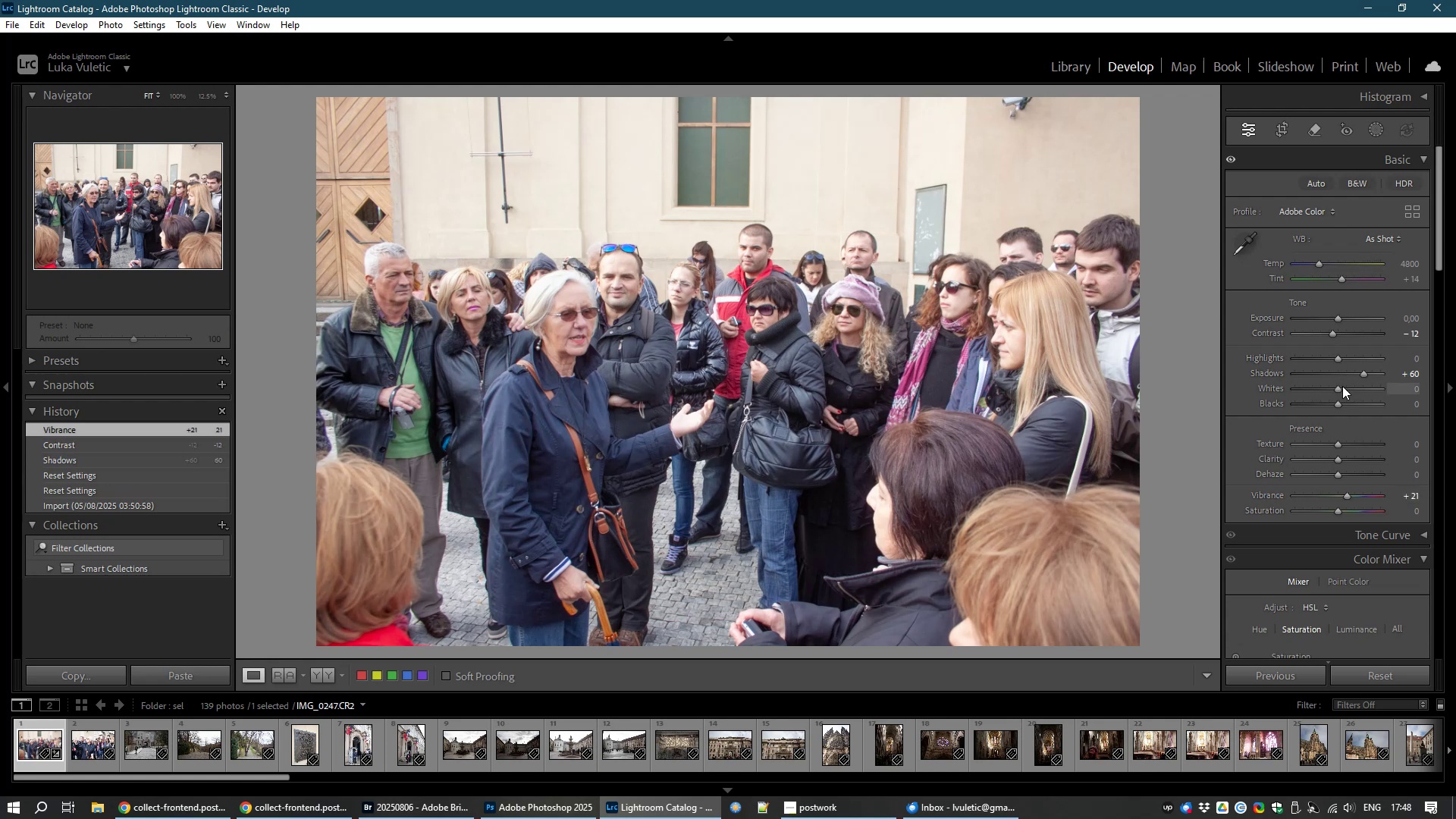 
left_click_drag(start_coordinate=[1339, 358], to_coordinate=[1332, 362])
 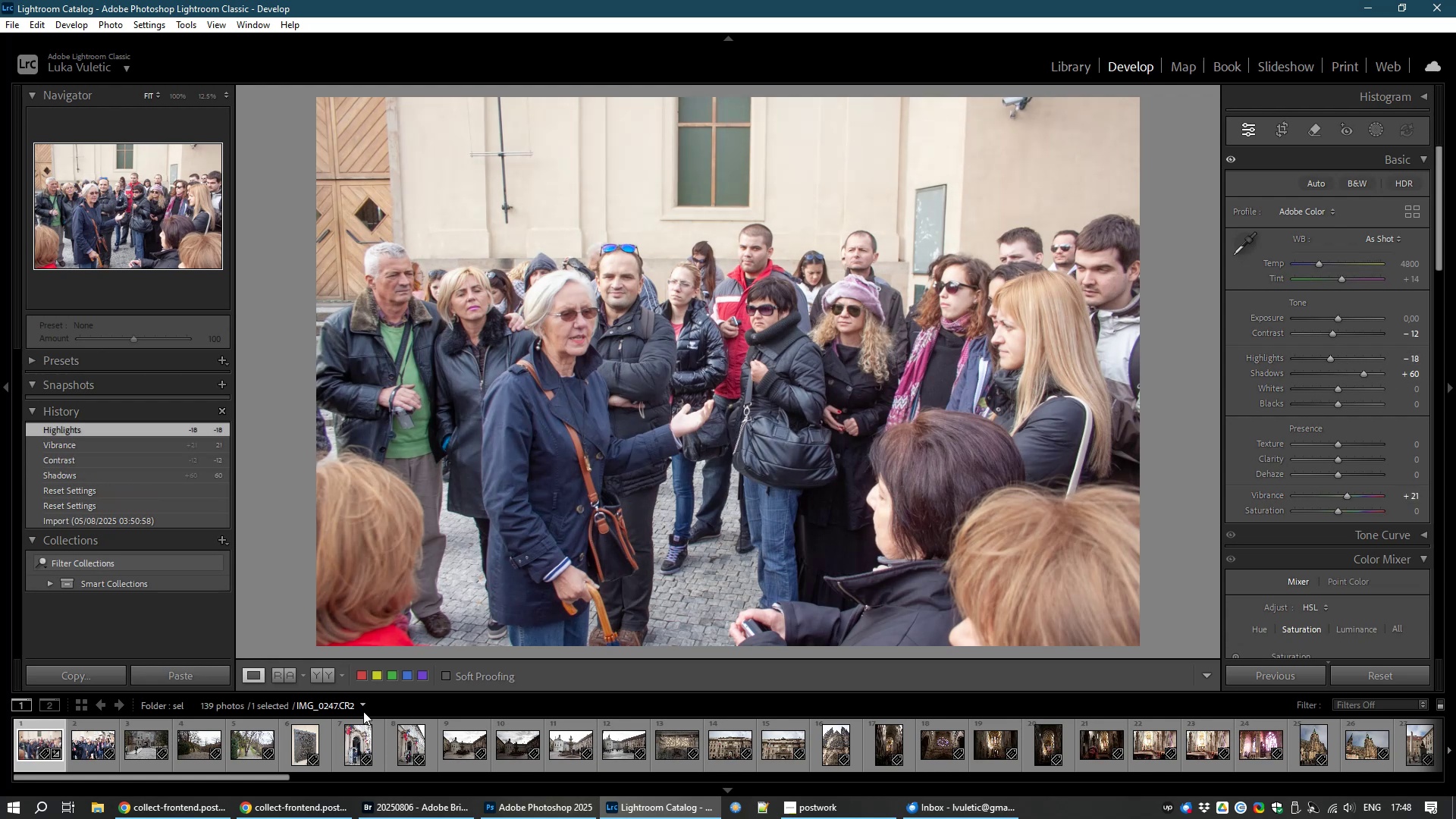 
hold_key(key=ShiftLeft, duration=1.45)
left_click([76, 753])
 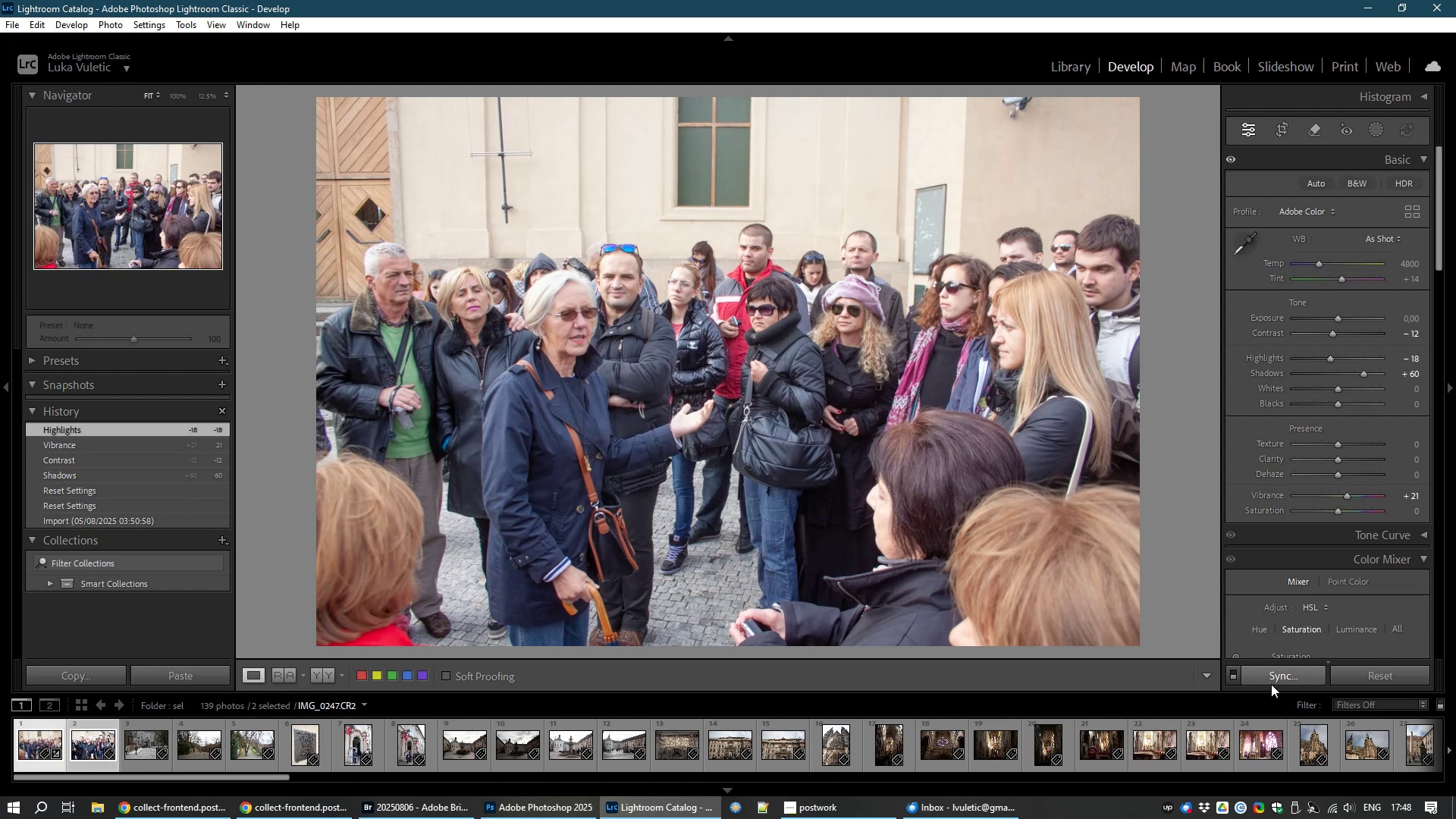 
left_click([1271, 681])
 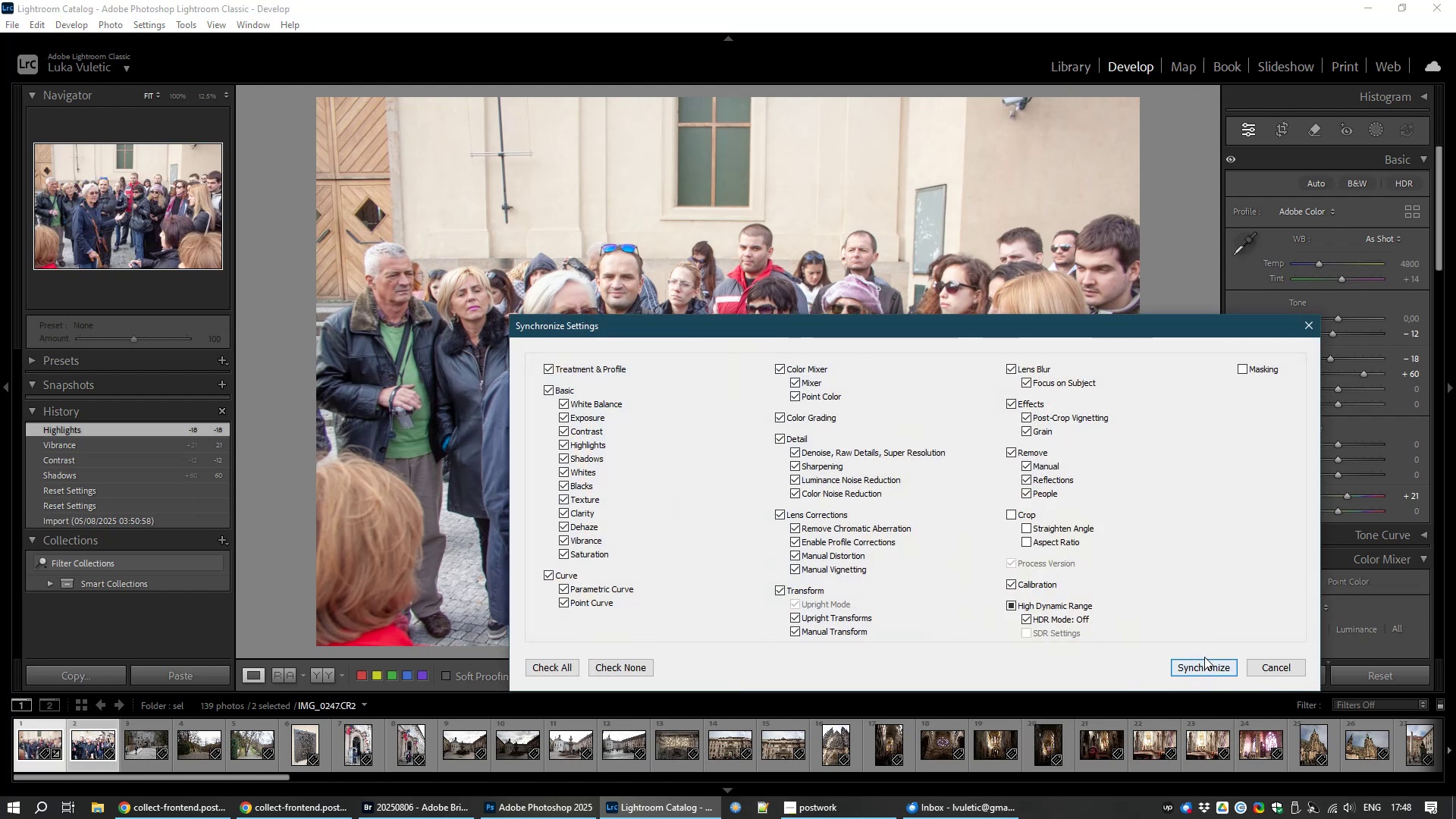 
left_click([1200, 671])
 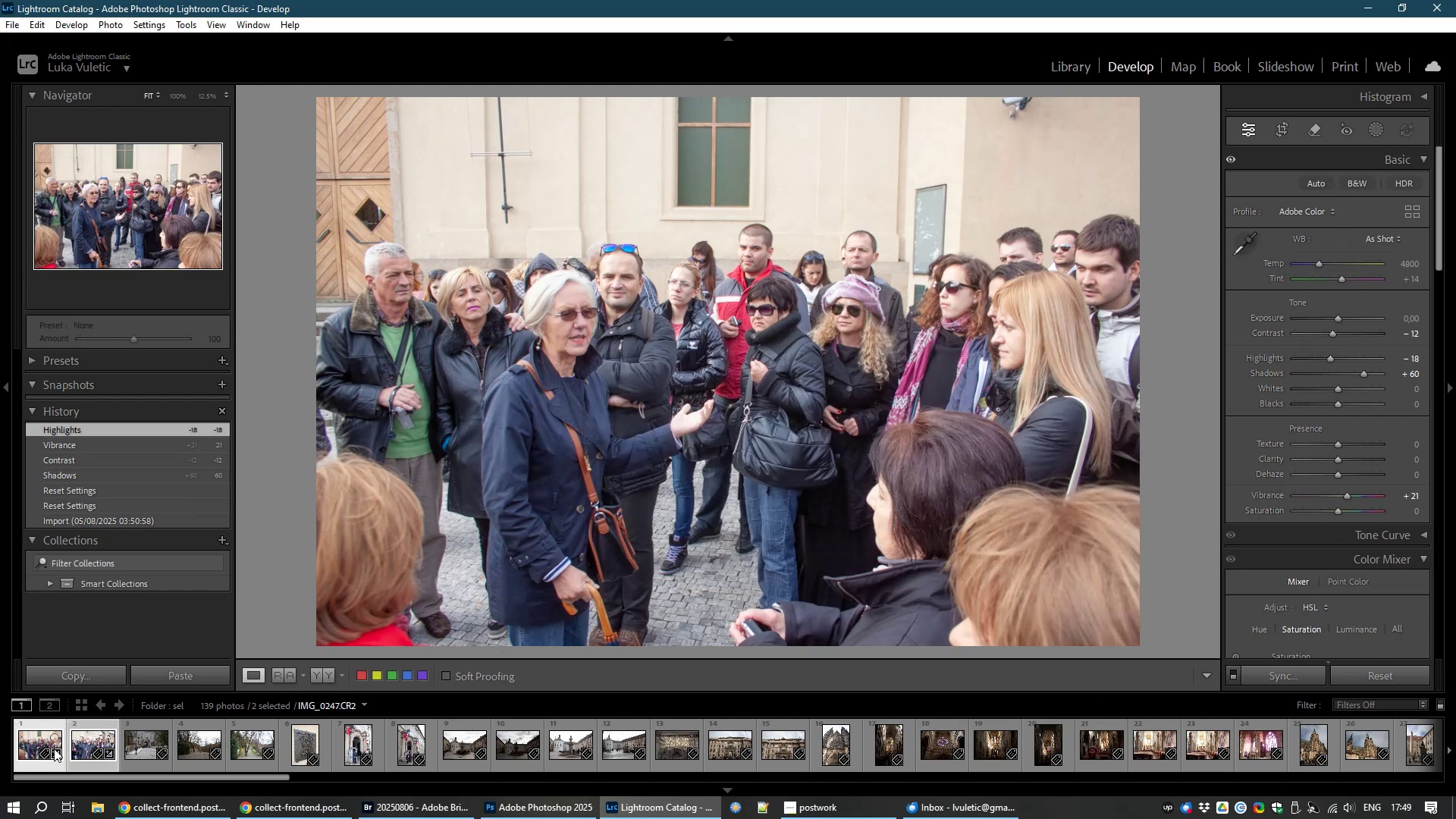 
left_click([37, 745])
 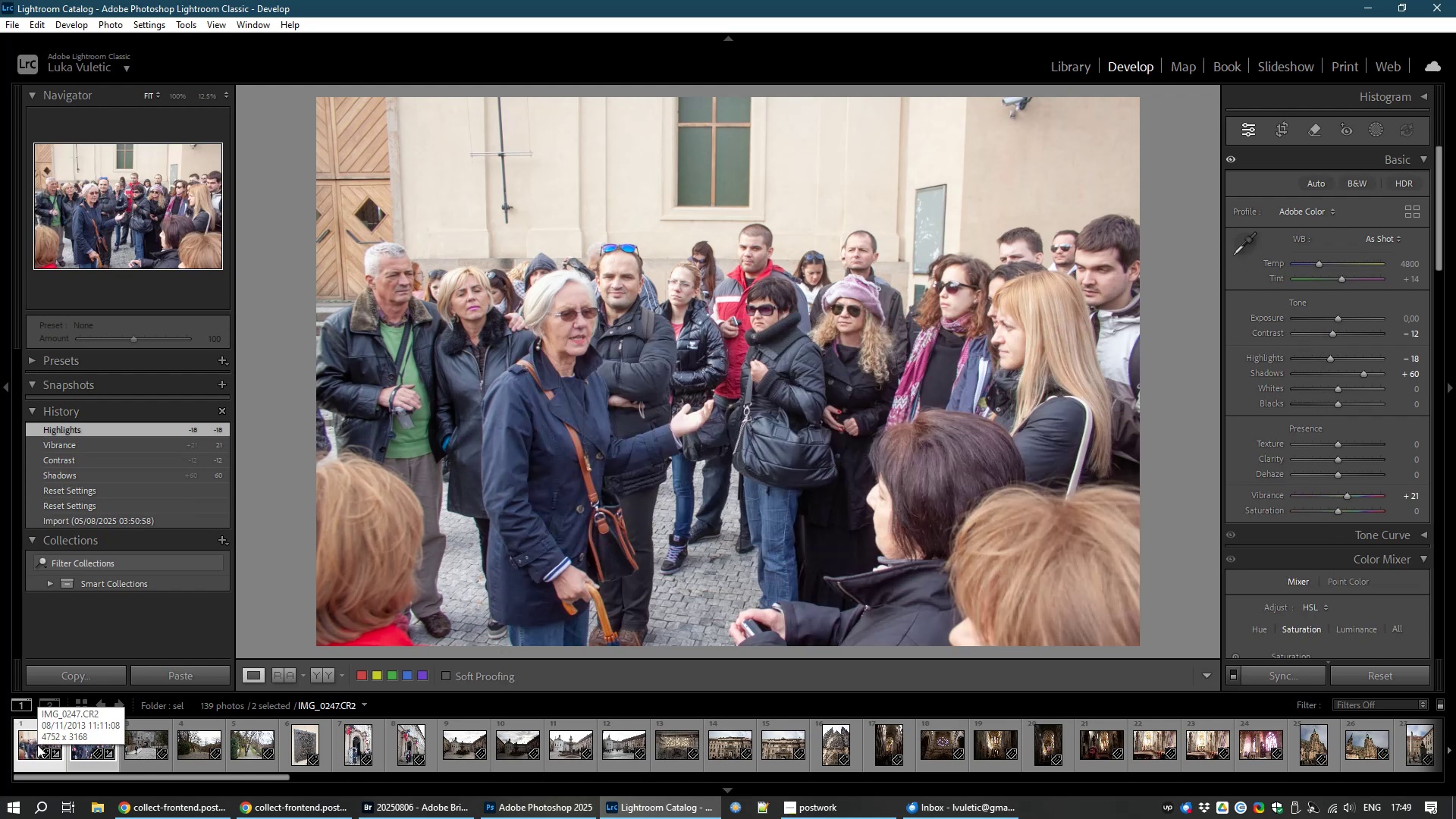 
type(81)
 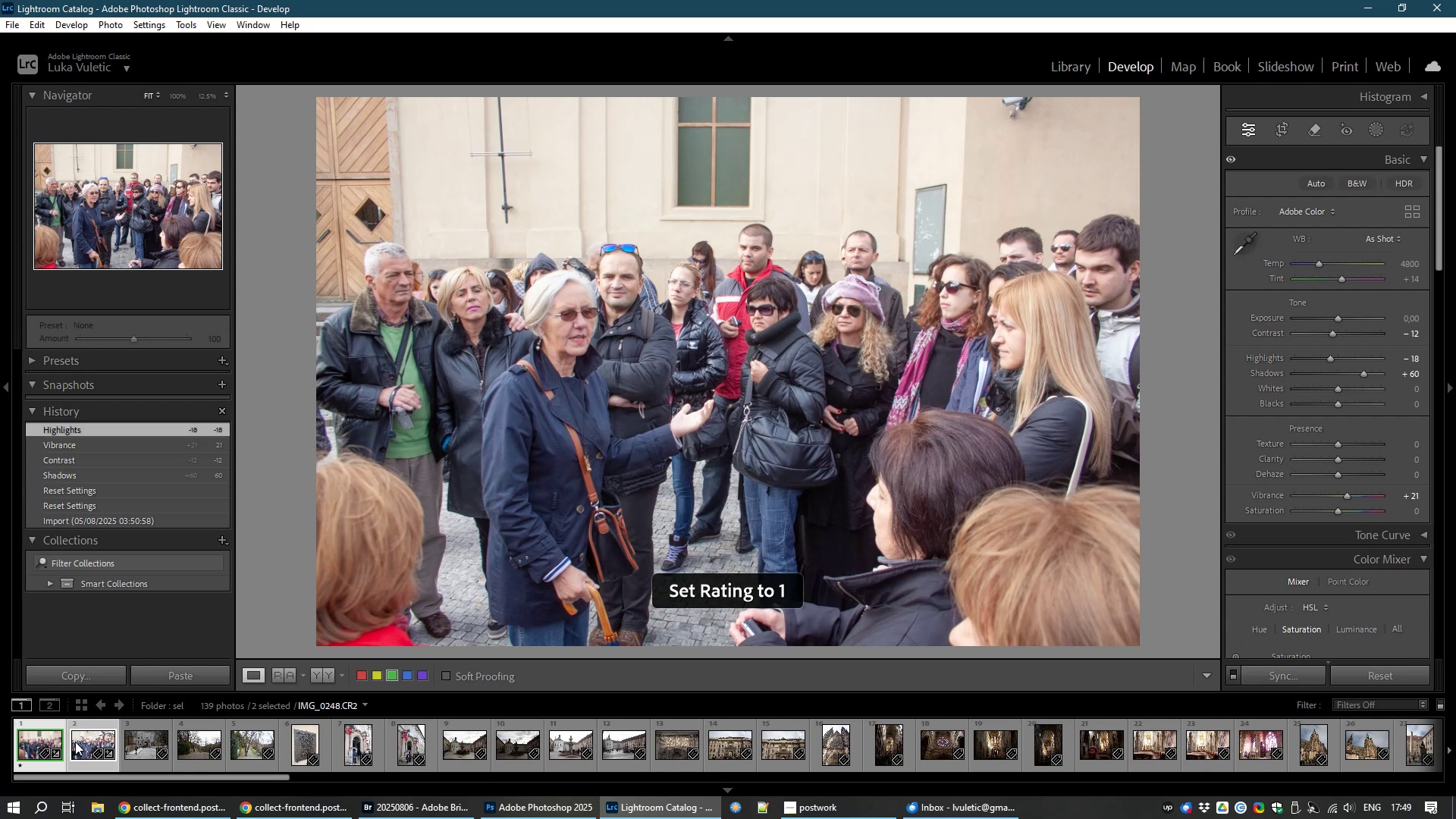 
left_click([87, 745])
 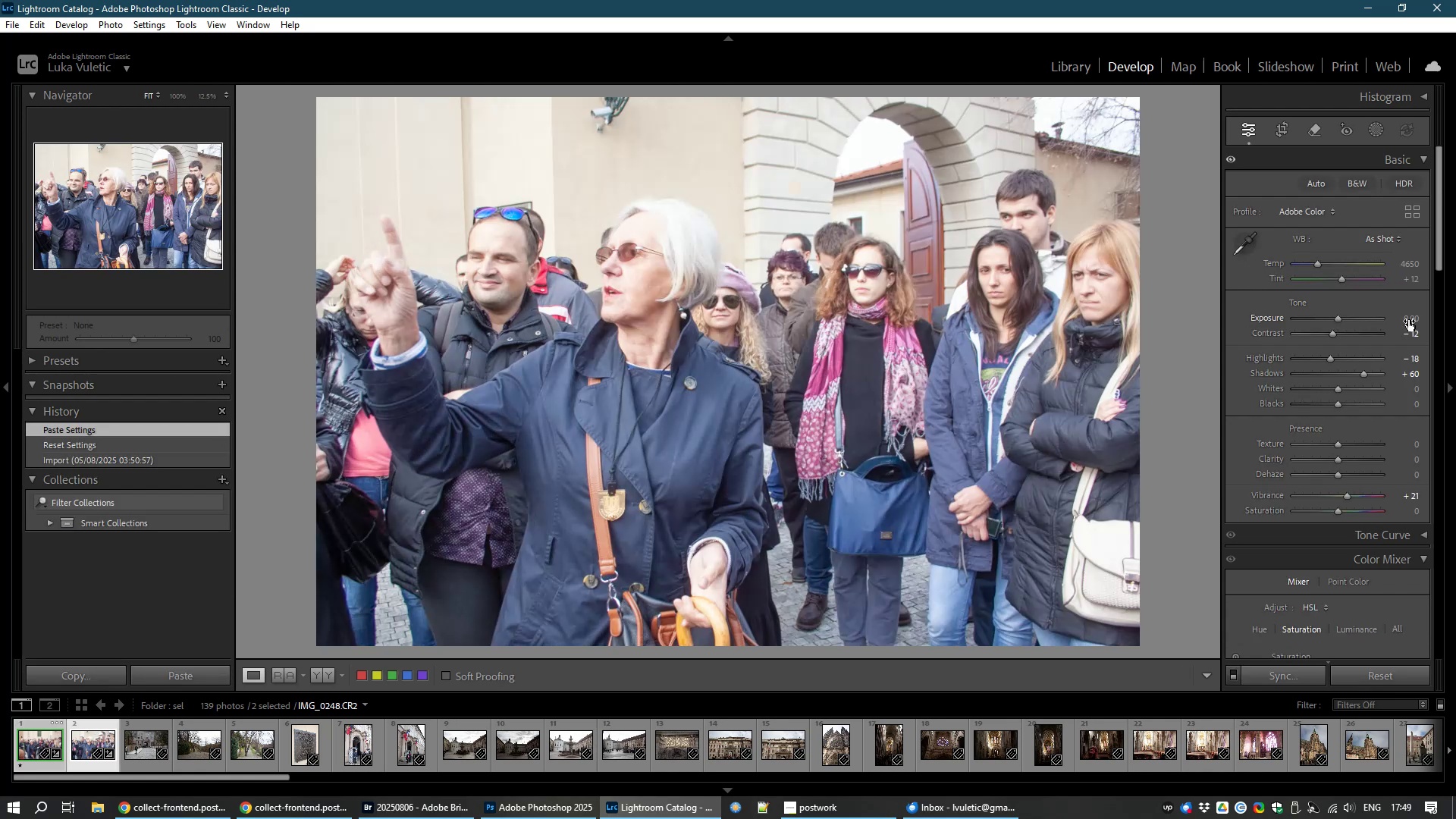 
wait(5.28)
 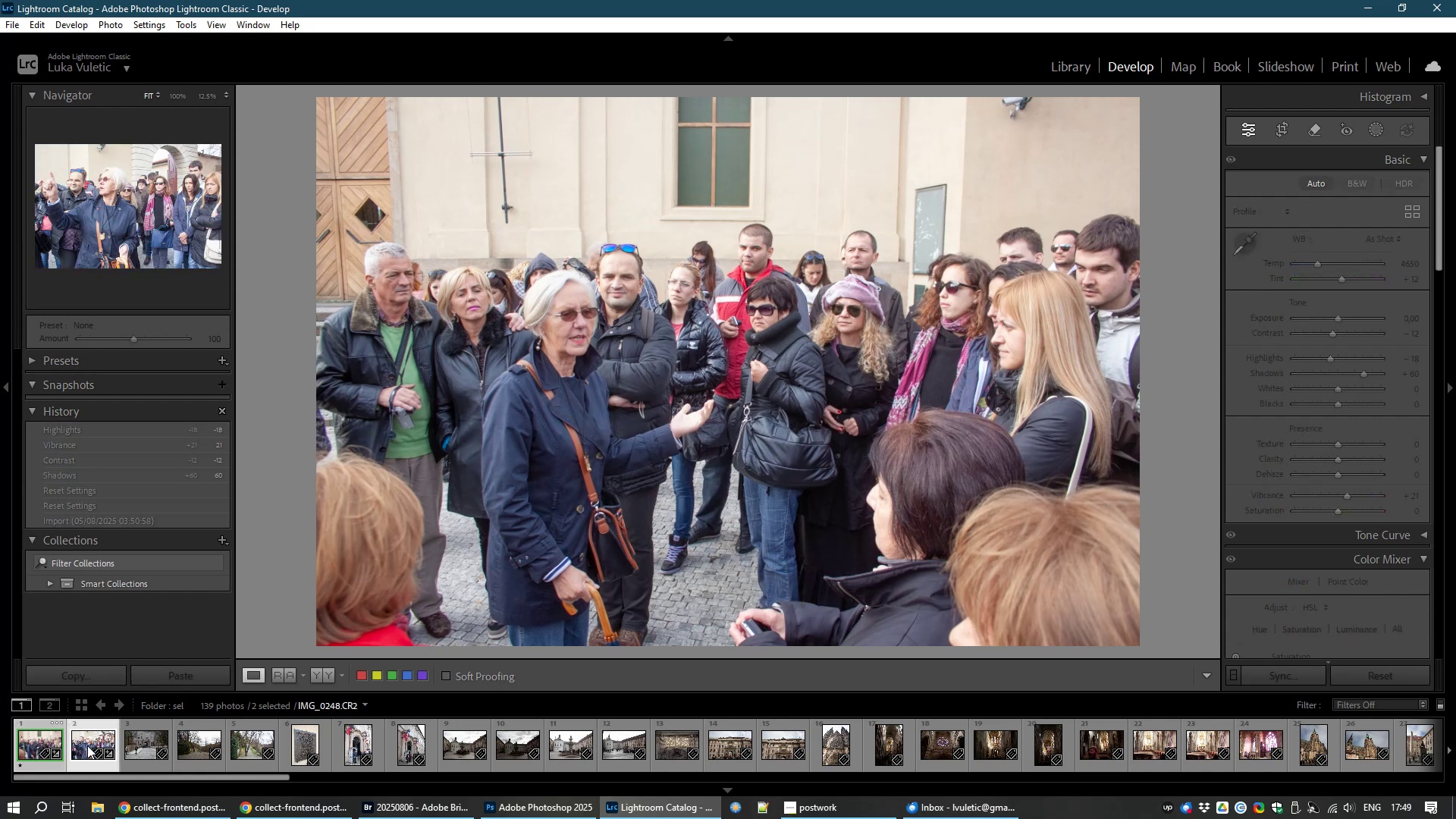 
left_click_drag(start_coordinate=[1338, 319], to_coordinate=[1333, 320])
 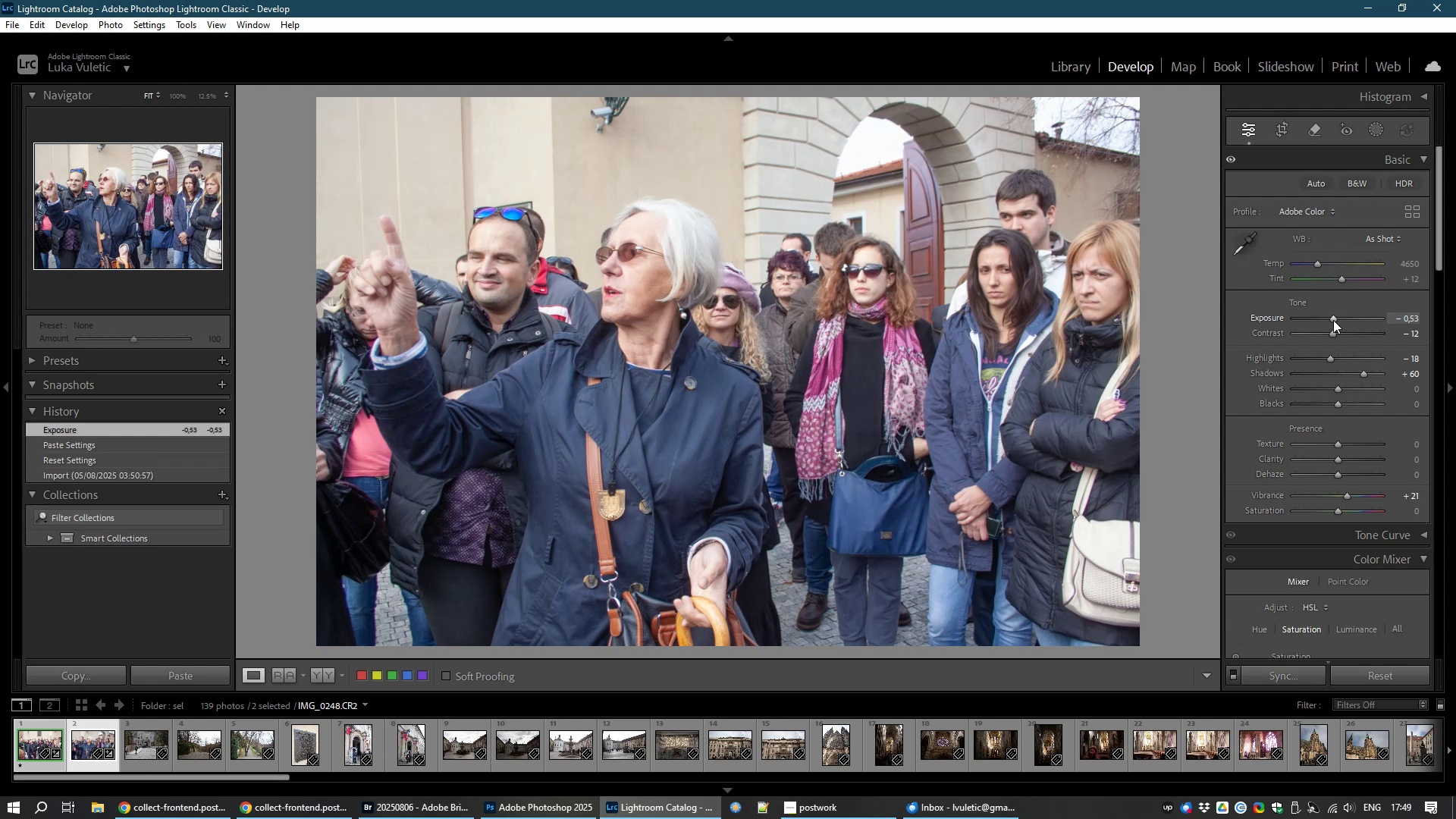 
type(81)
 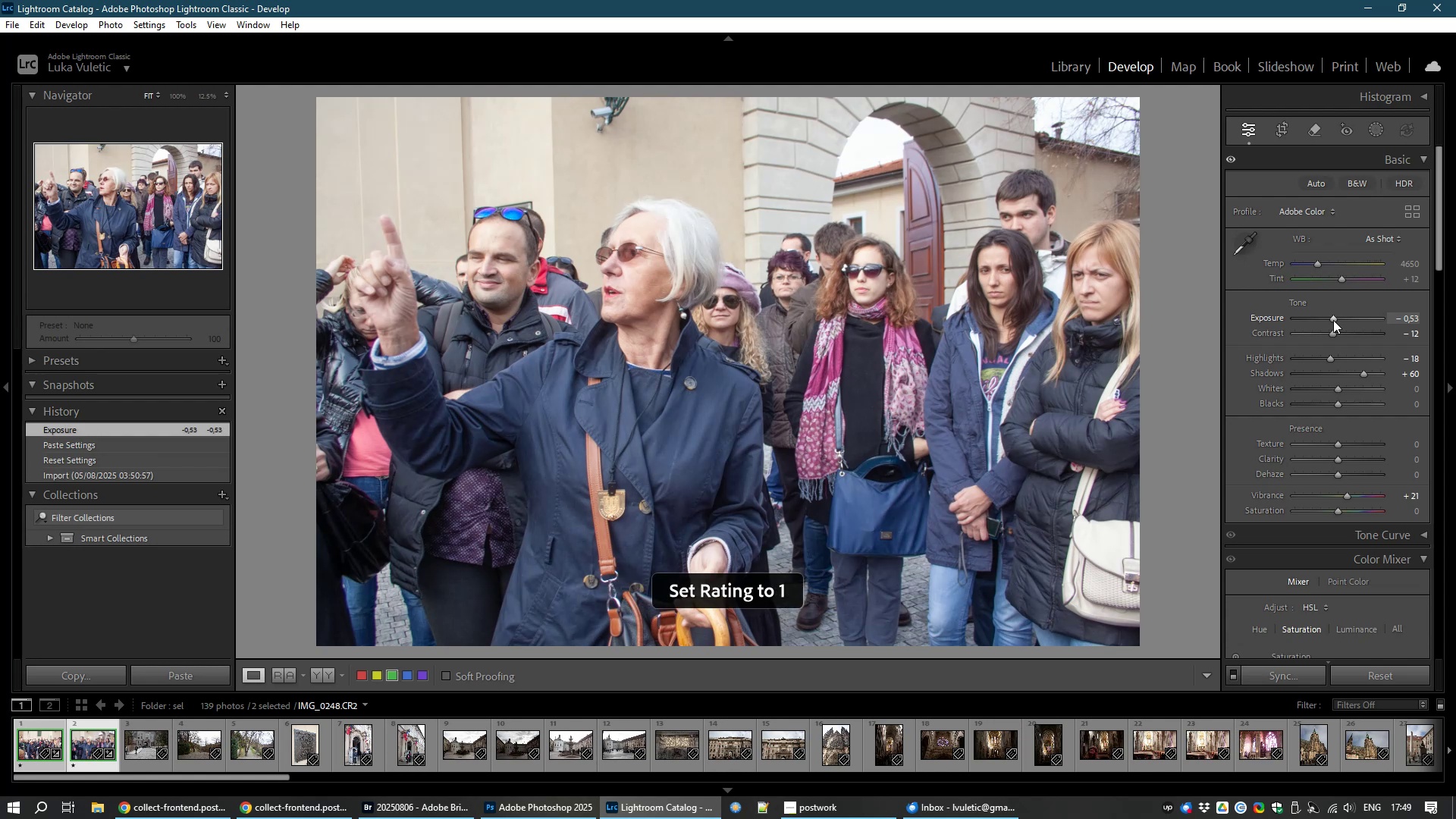 
scroll: coordinate [1333, 320], scroll_direction: down, amount: 1.0
 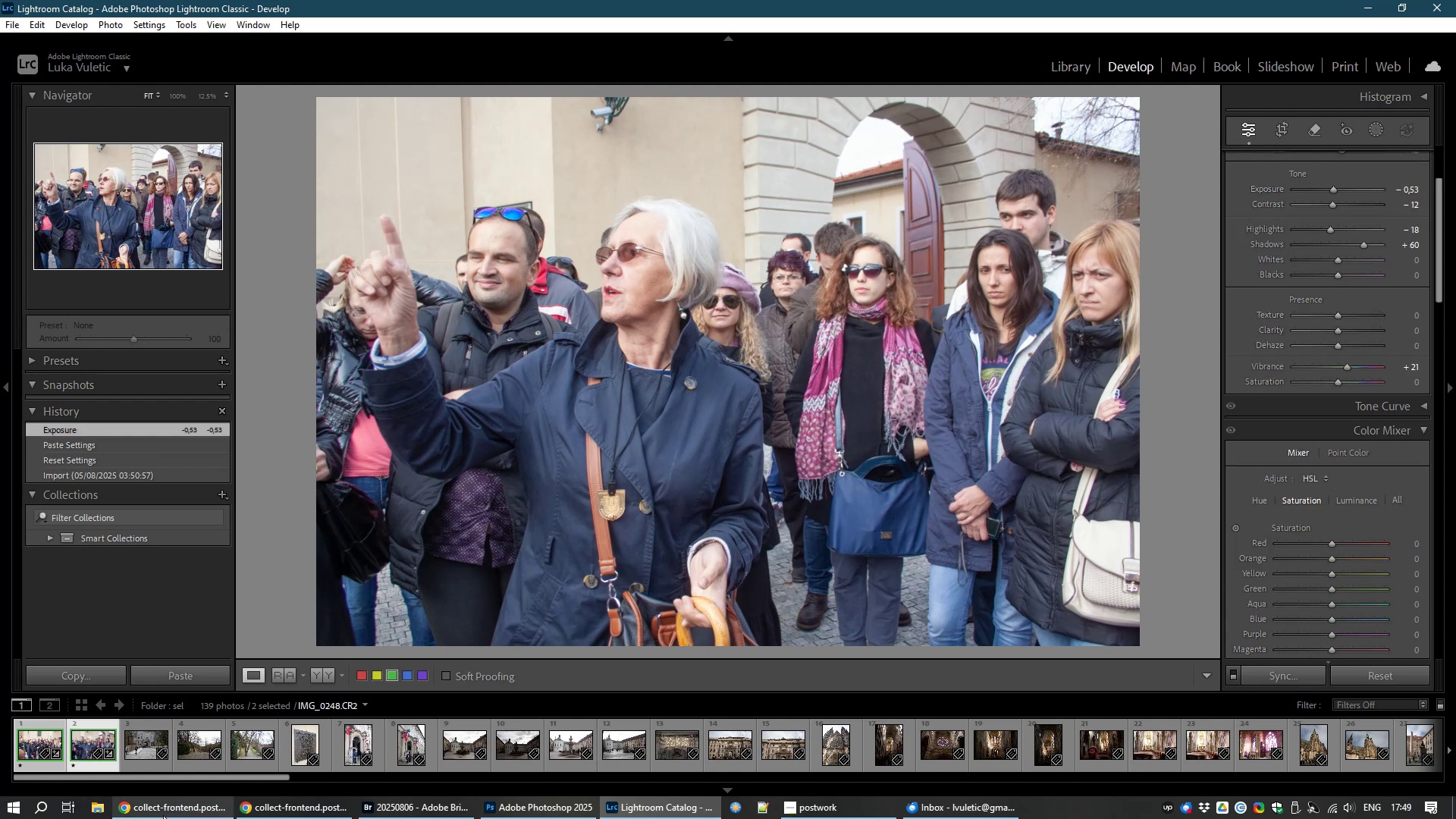 